 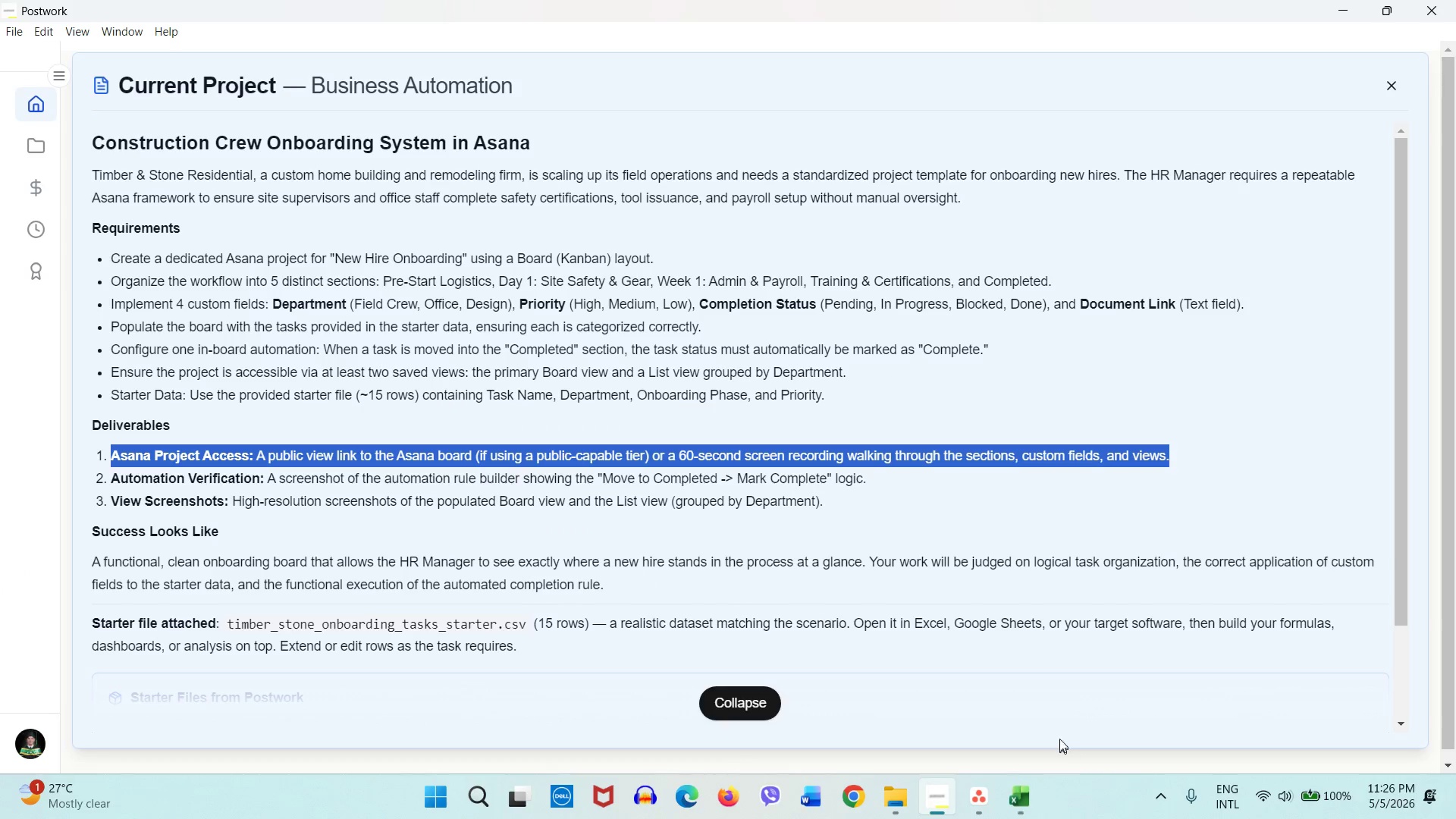 
left_click([211, 282])
 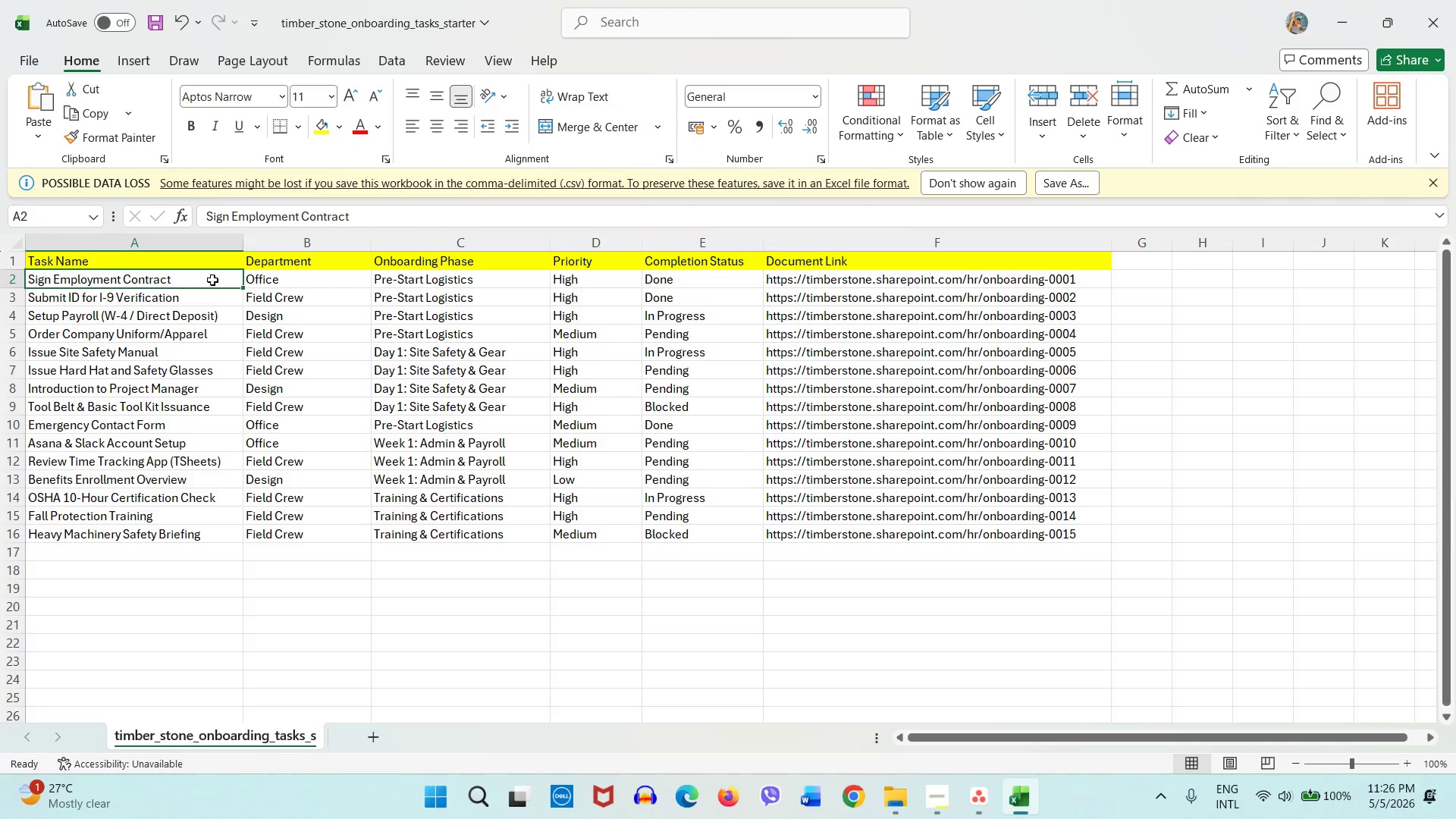 
left_click([218, 302])
 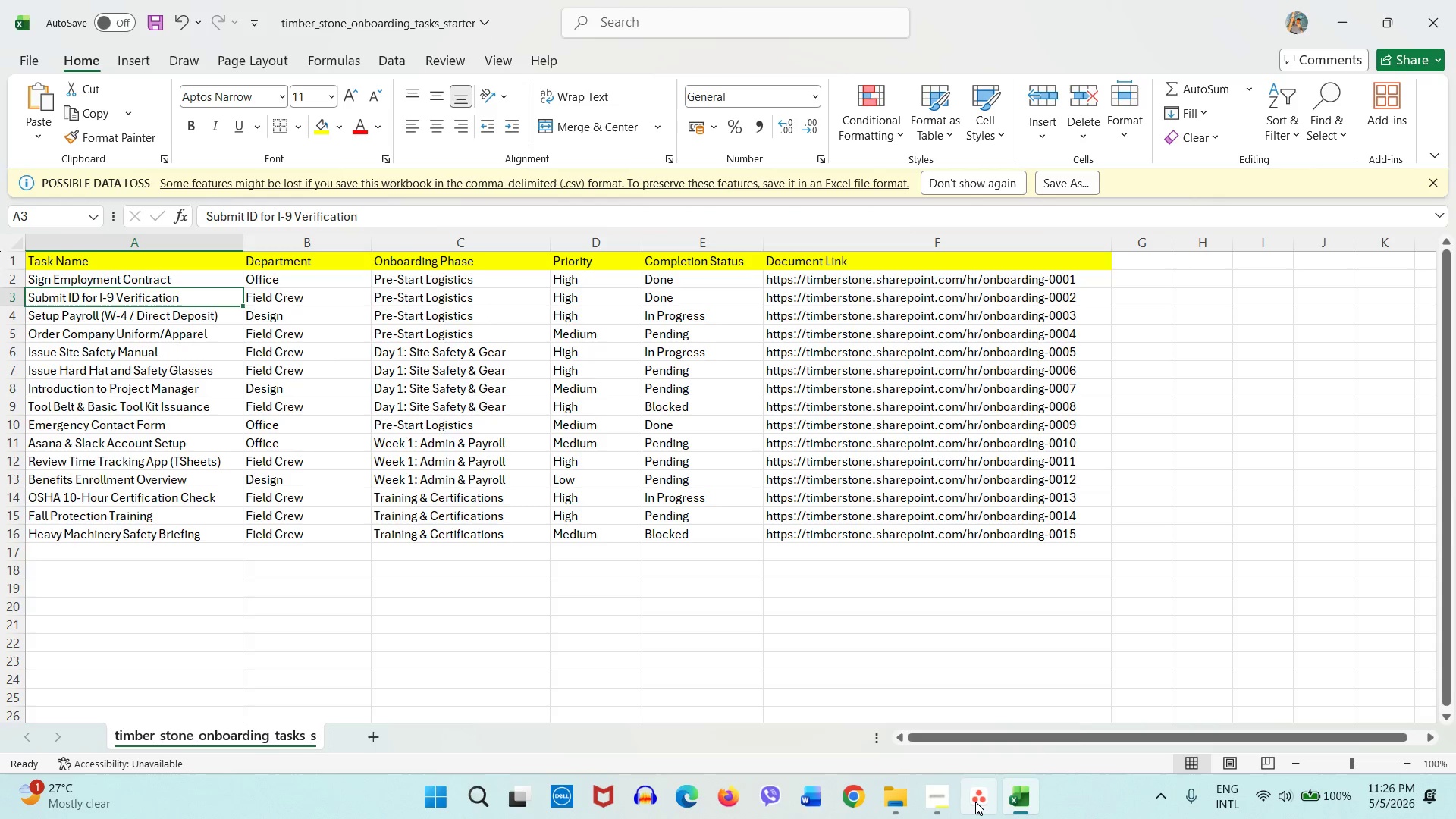 
left_click([975, 802])
 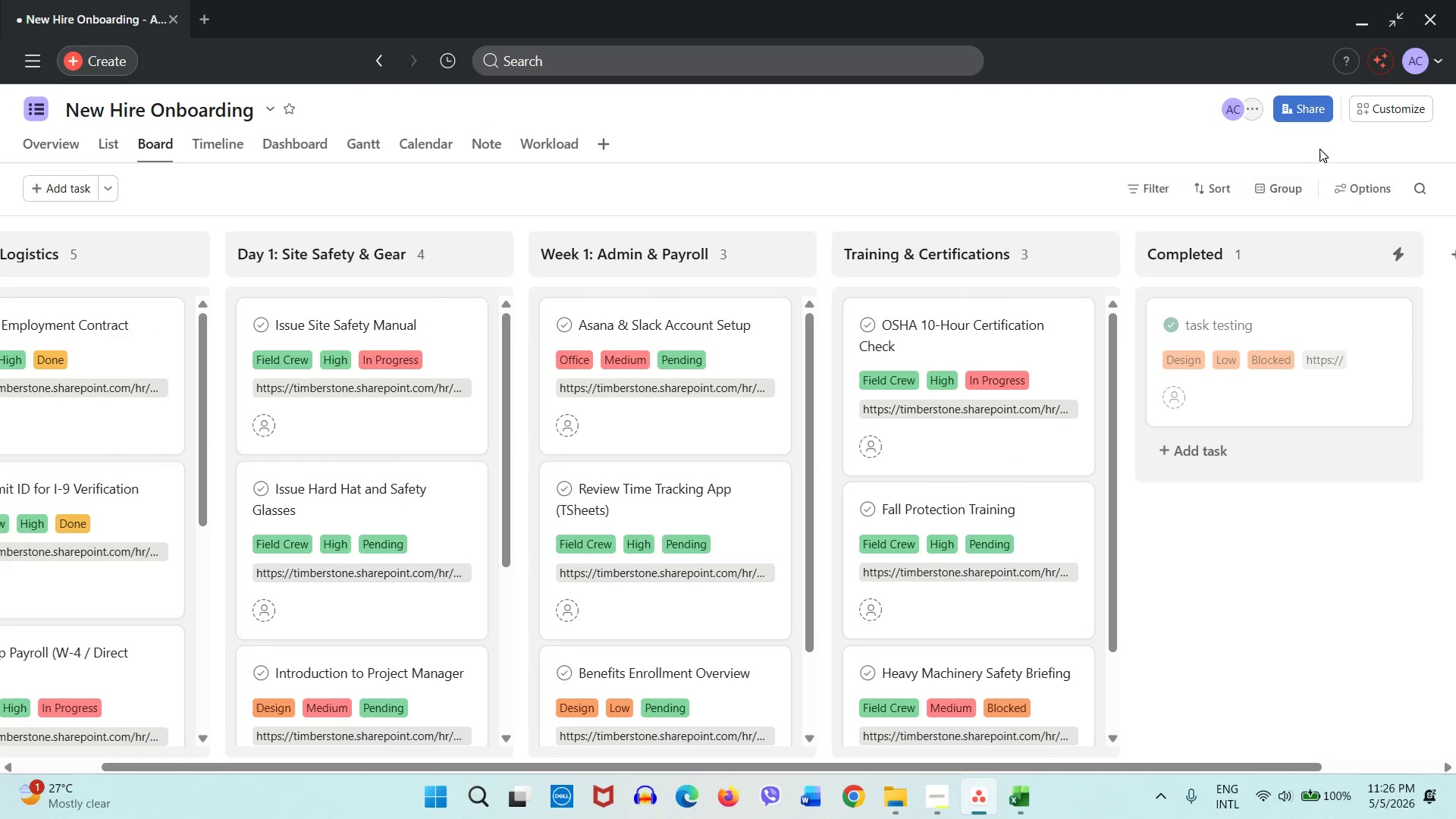 
left_click([1375, 118])
 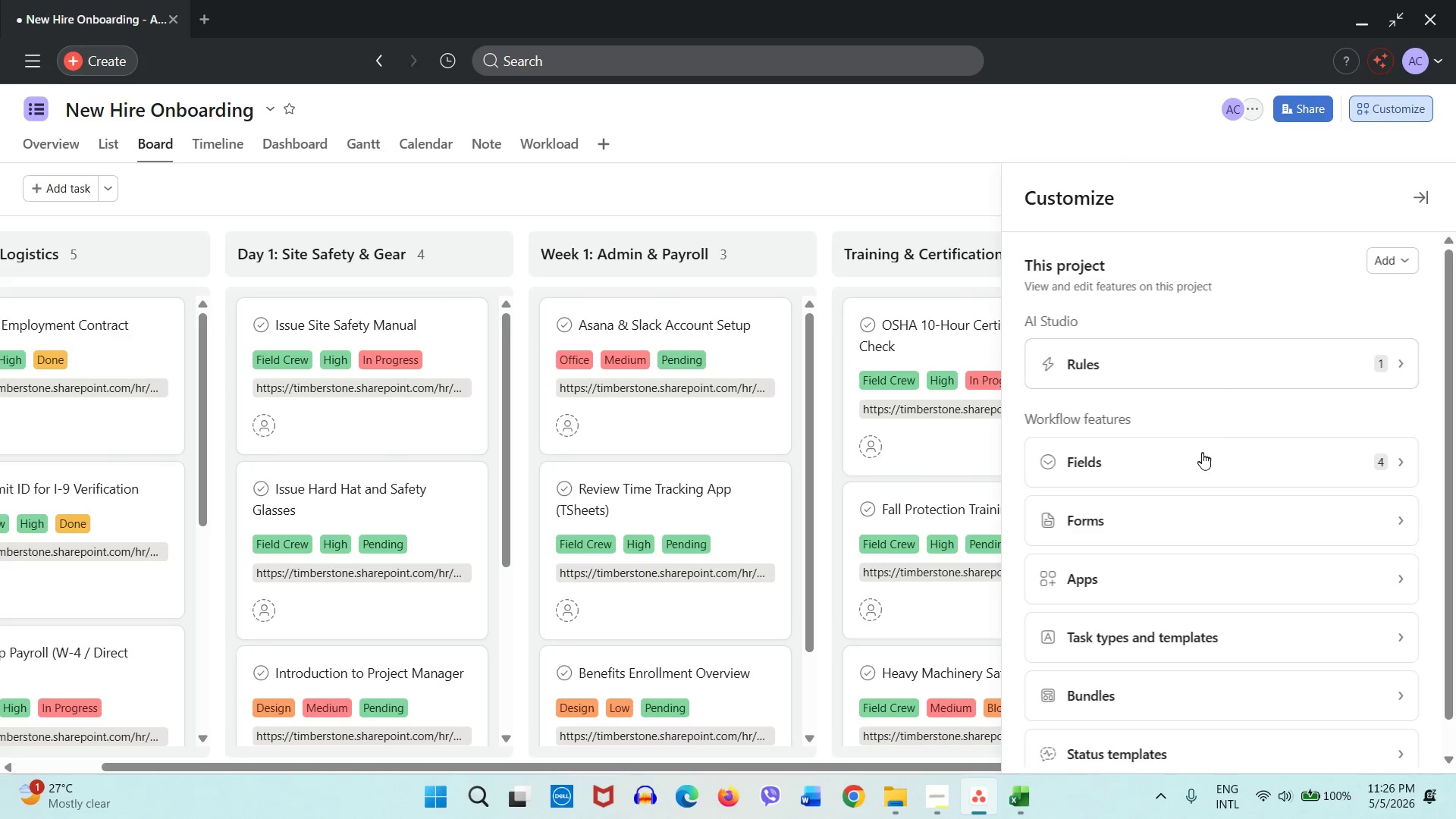 
left_click([1200, 464])
 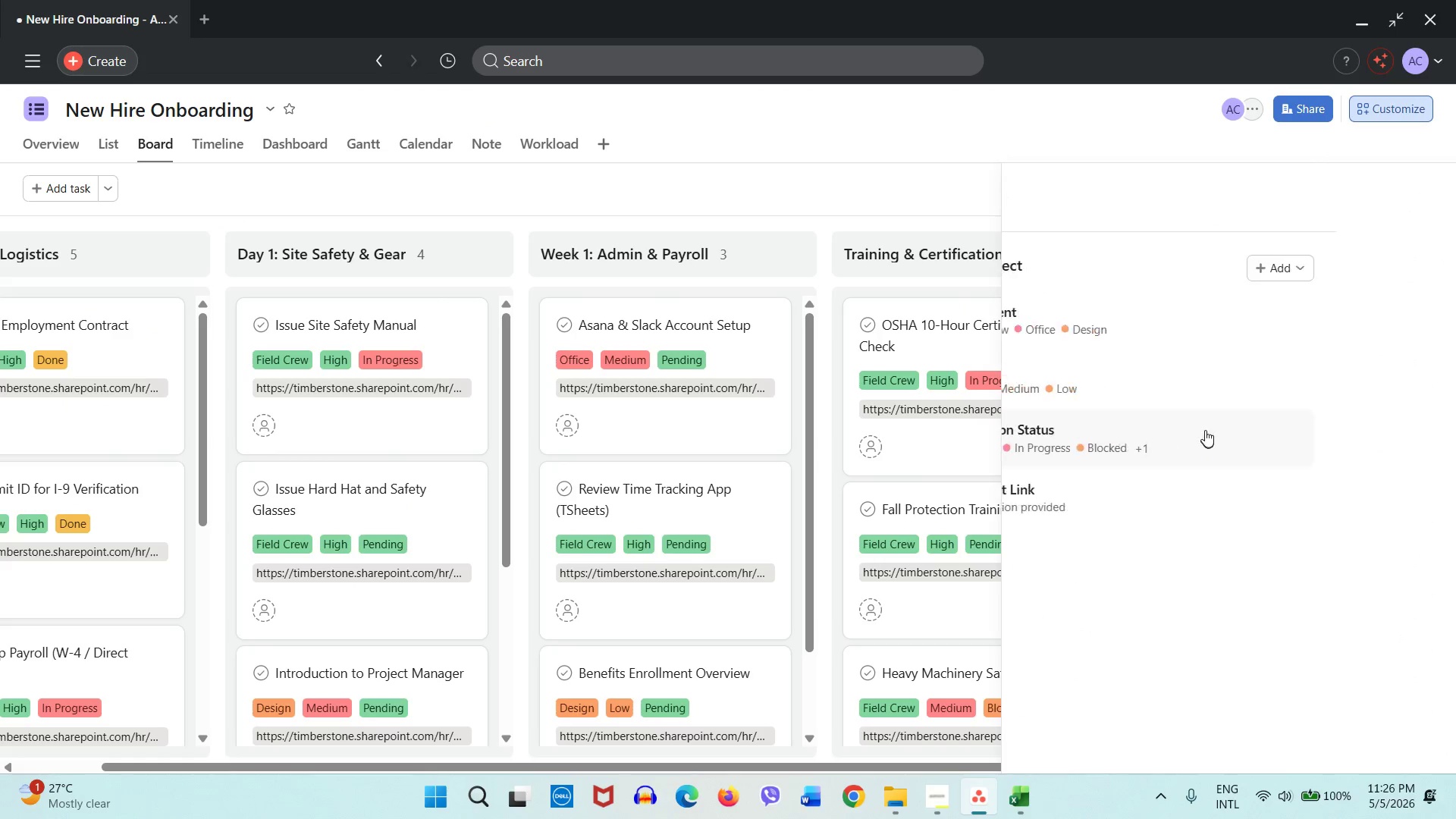 
mouse_move([1194, 404])
 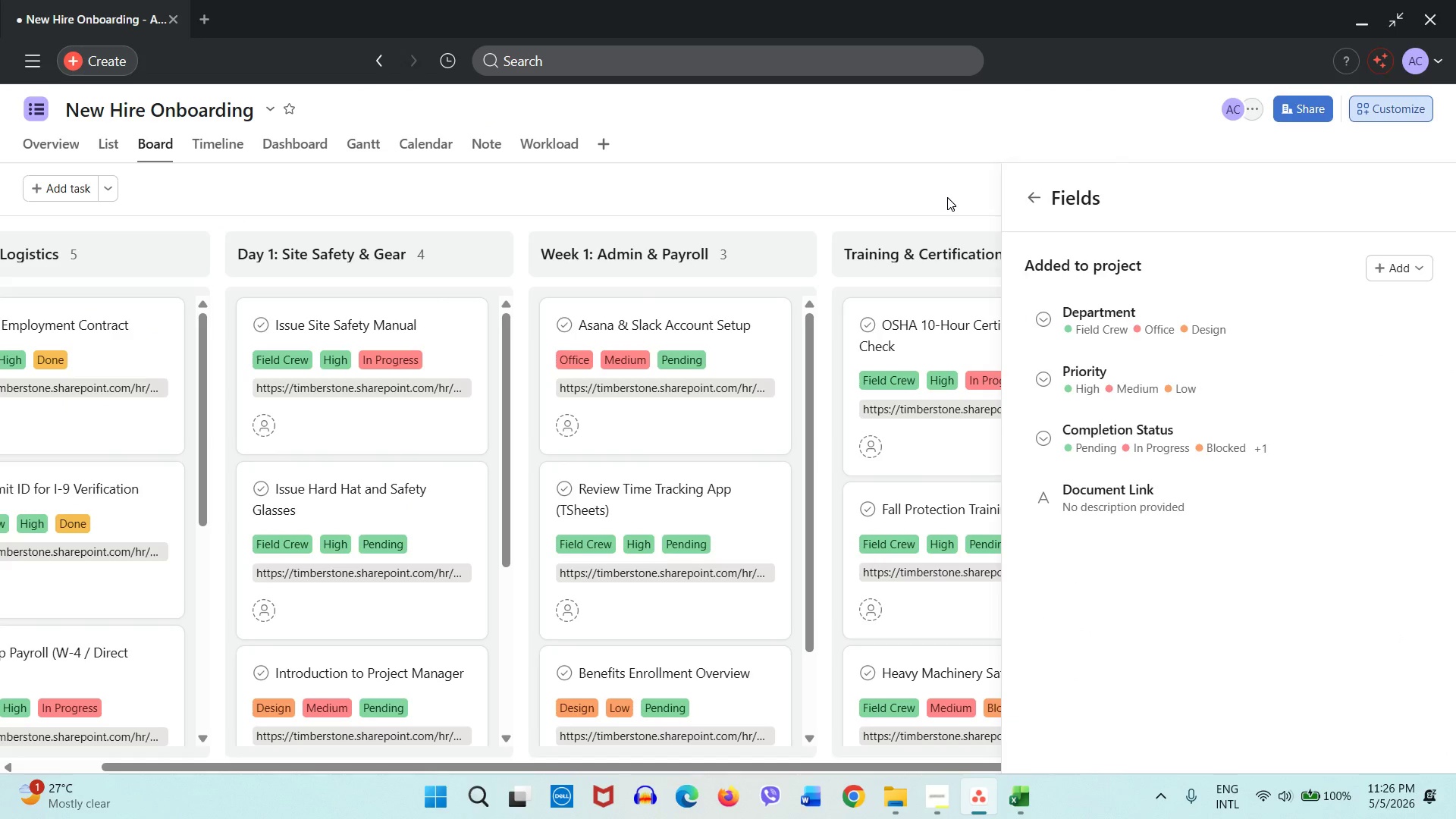 
left_click([947, 197])
 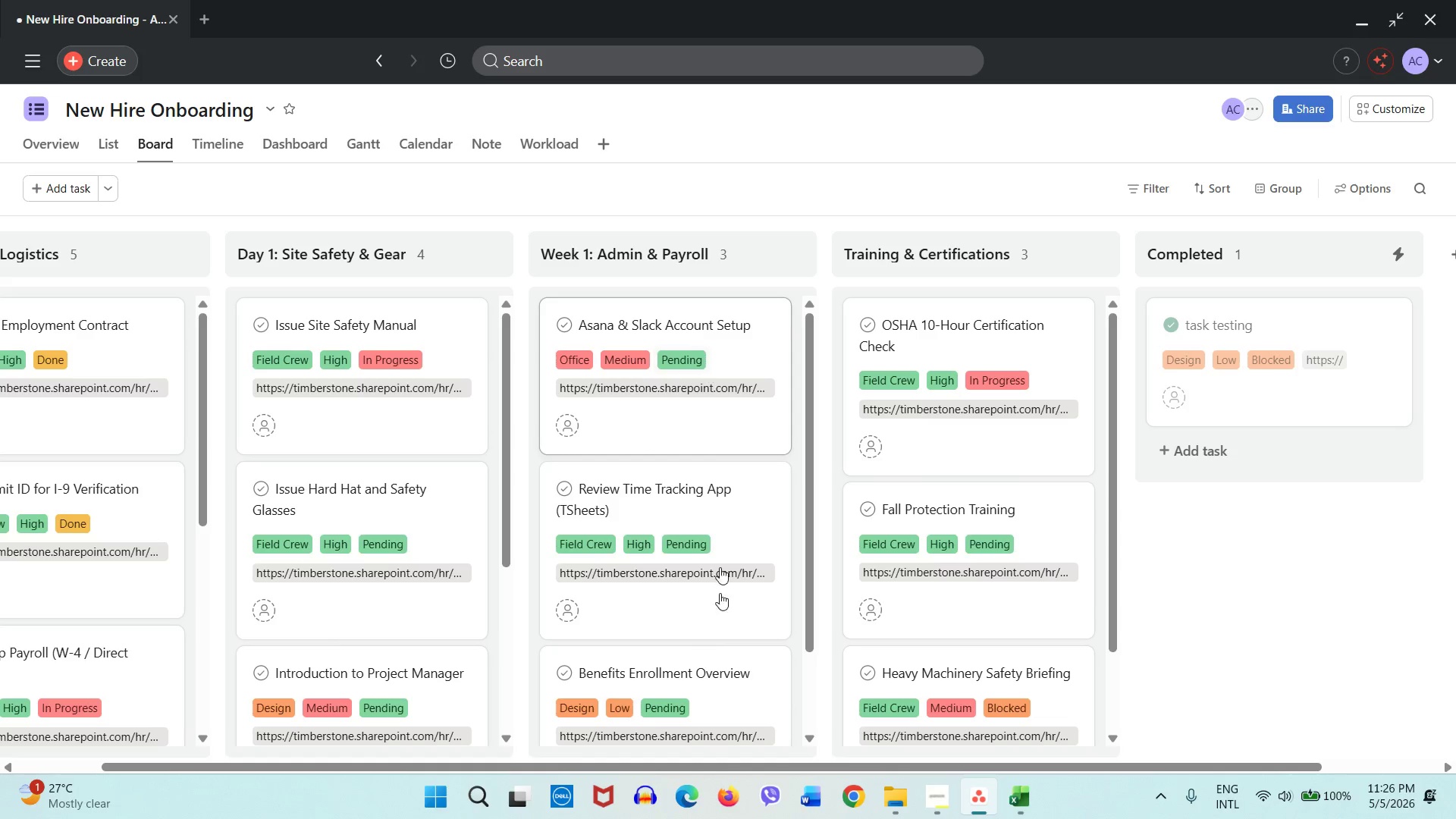 
left_click_drag(start_coordinate=[678, 766], to_coordinate=[405, 770])
 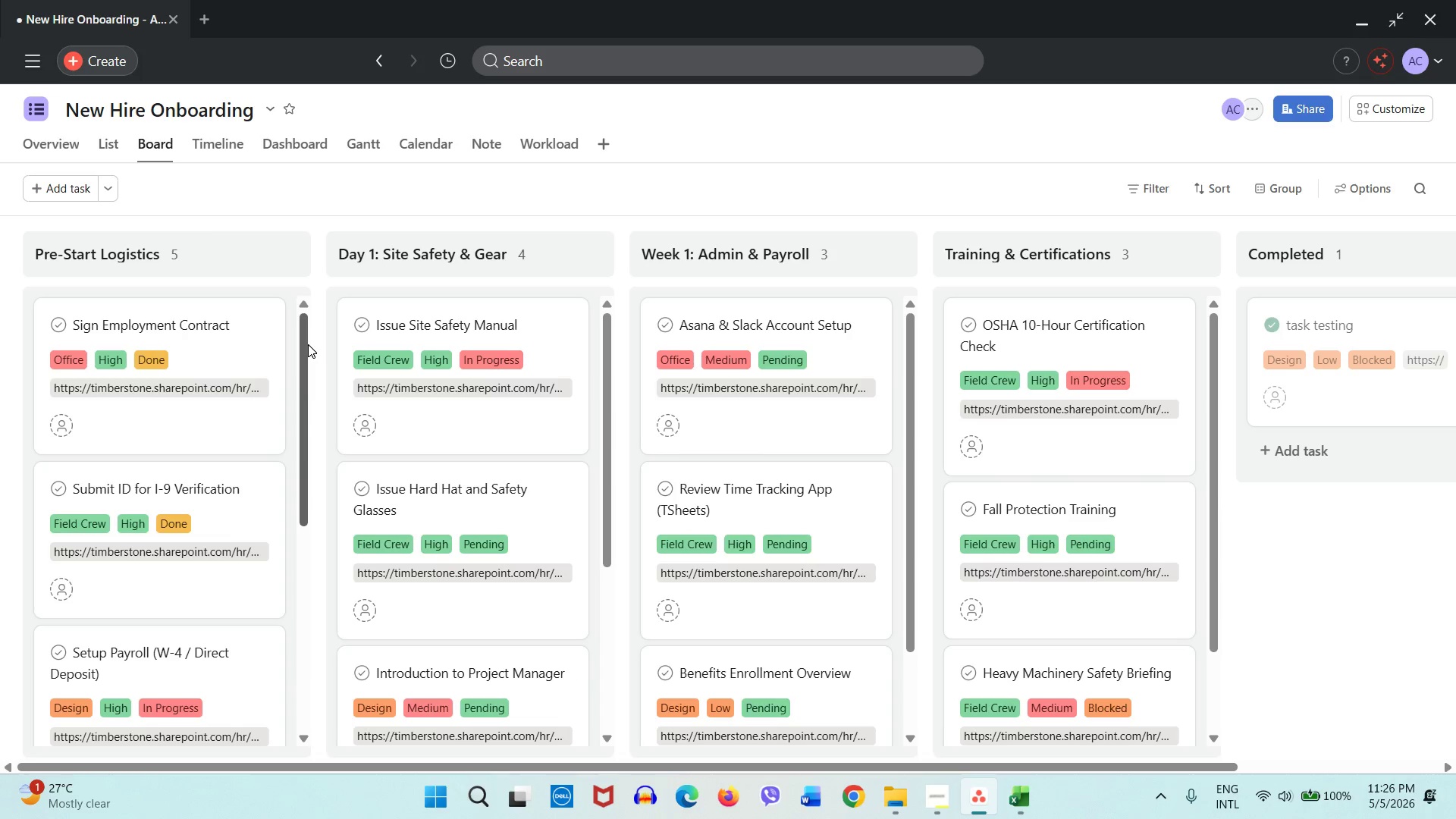 
left_click_drag(start_coordinate=[308, 344], to_coordinate=[309, 337])
 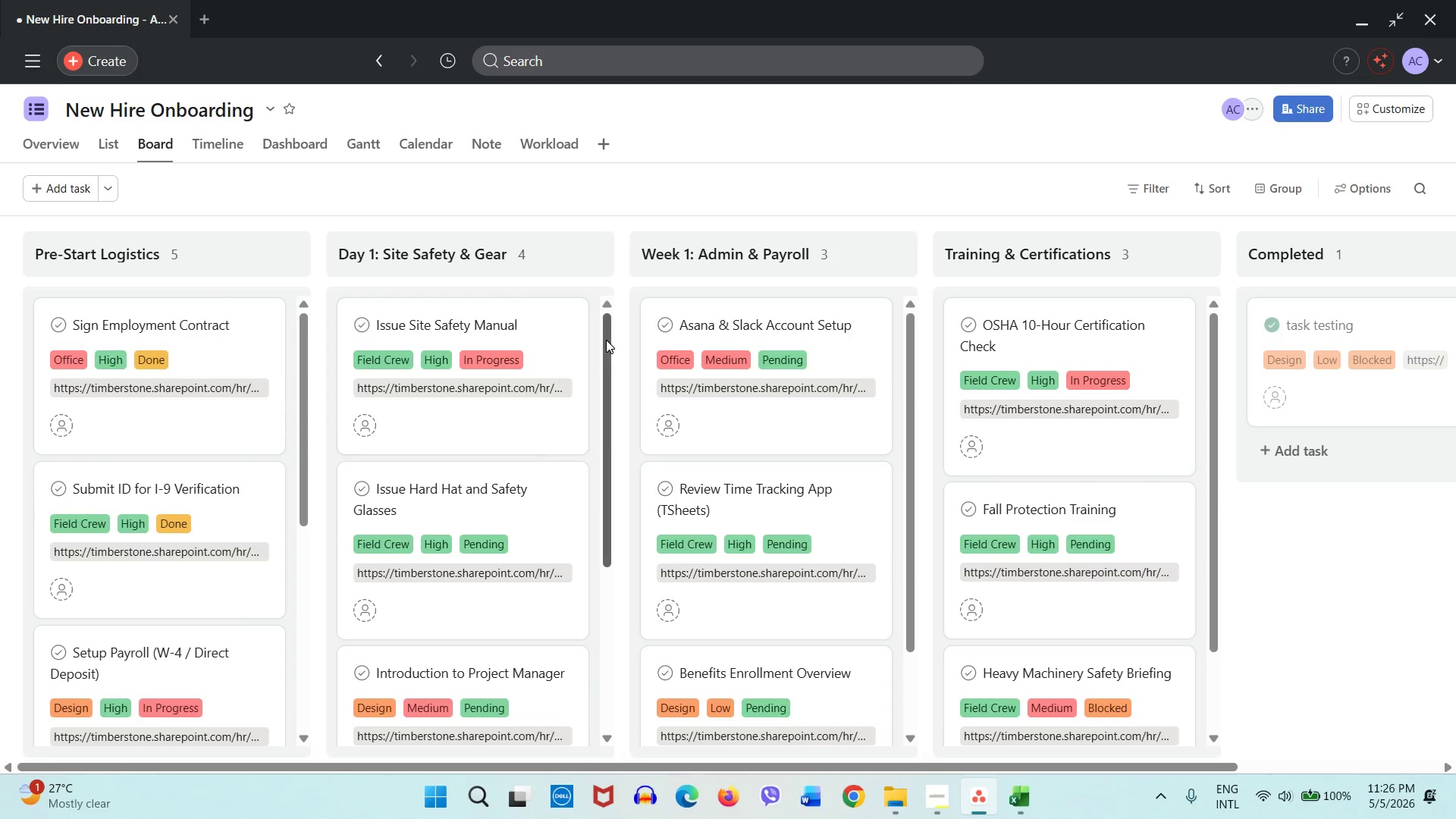 
left_click_drag(start_coordinate=[606, 340], to_coordinate=[604, 308])
 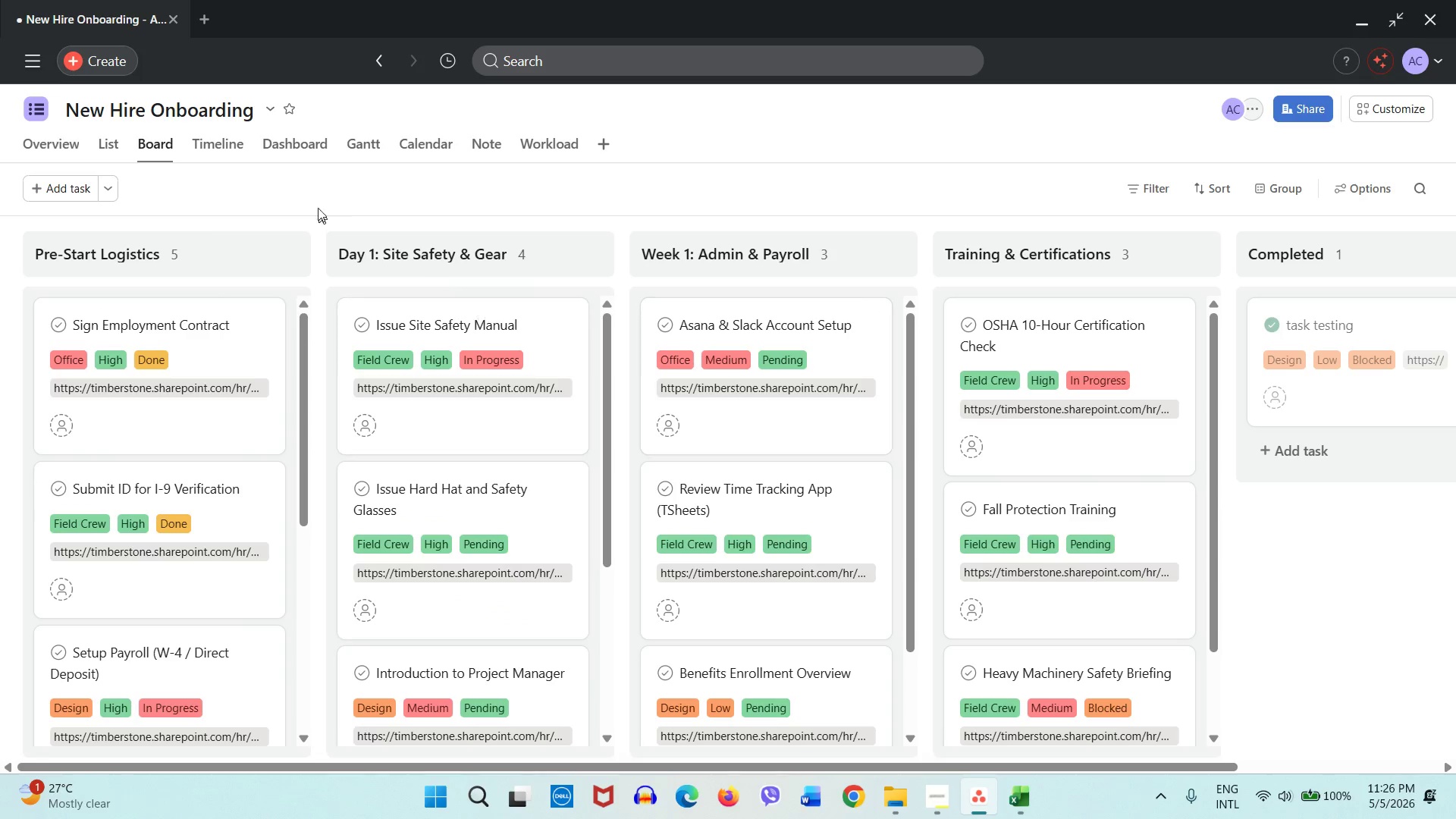 
left_click([227, 139])
 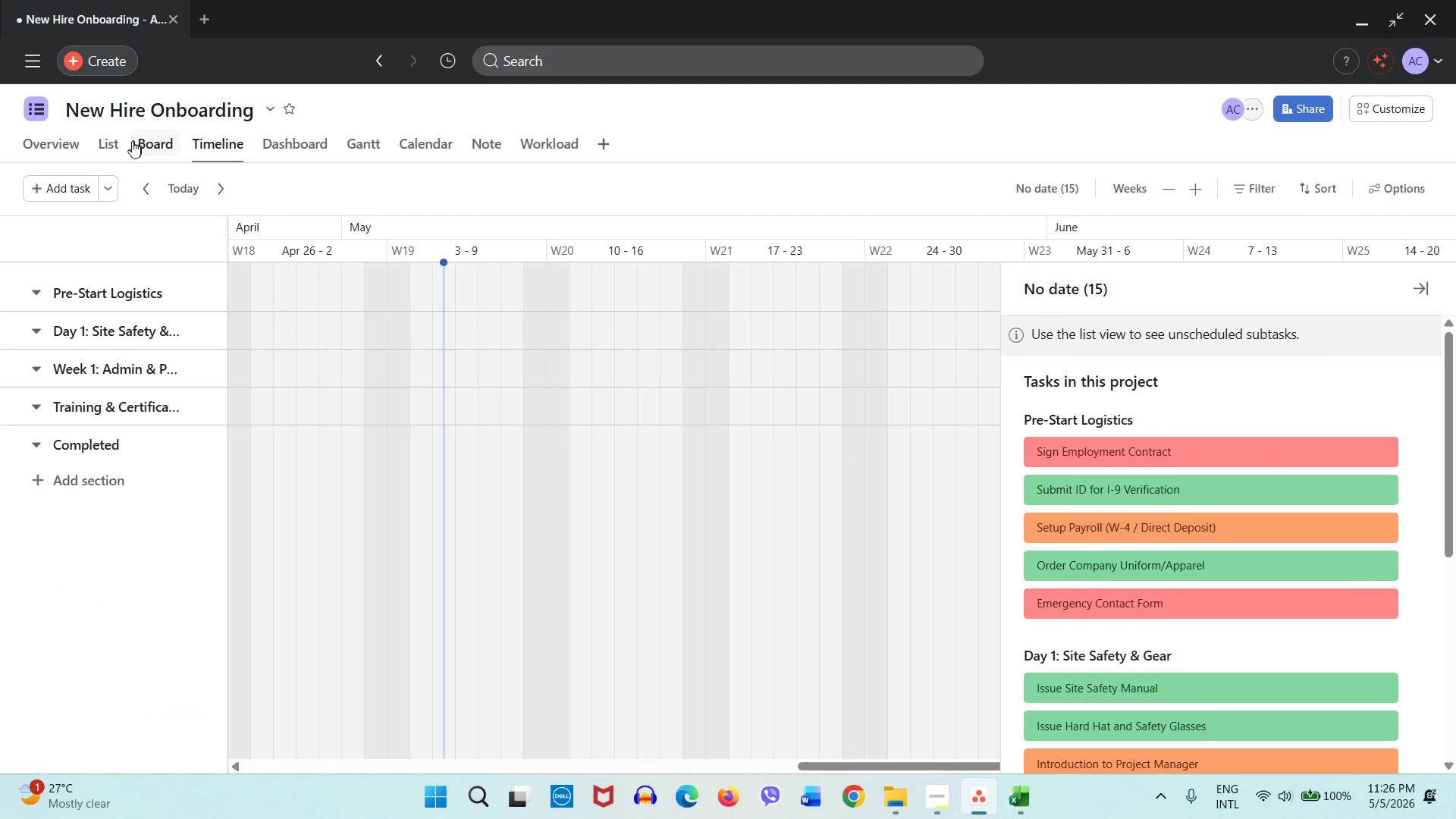 
left_click([415, 147])
 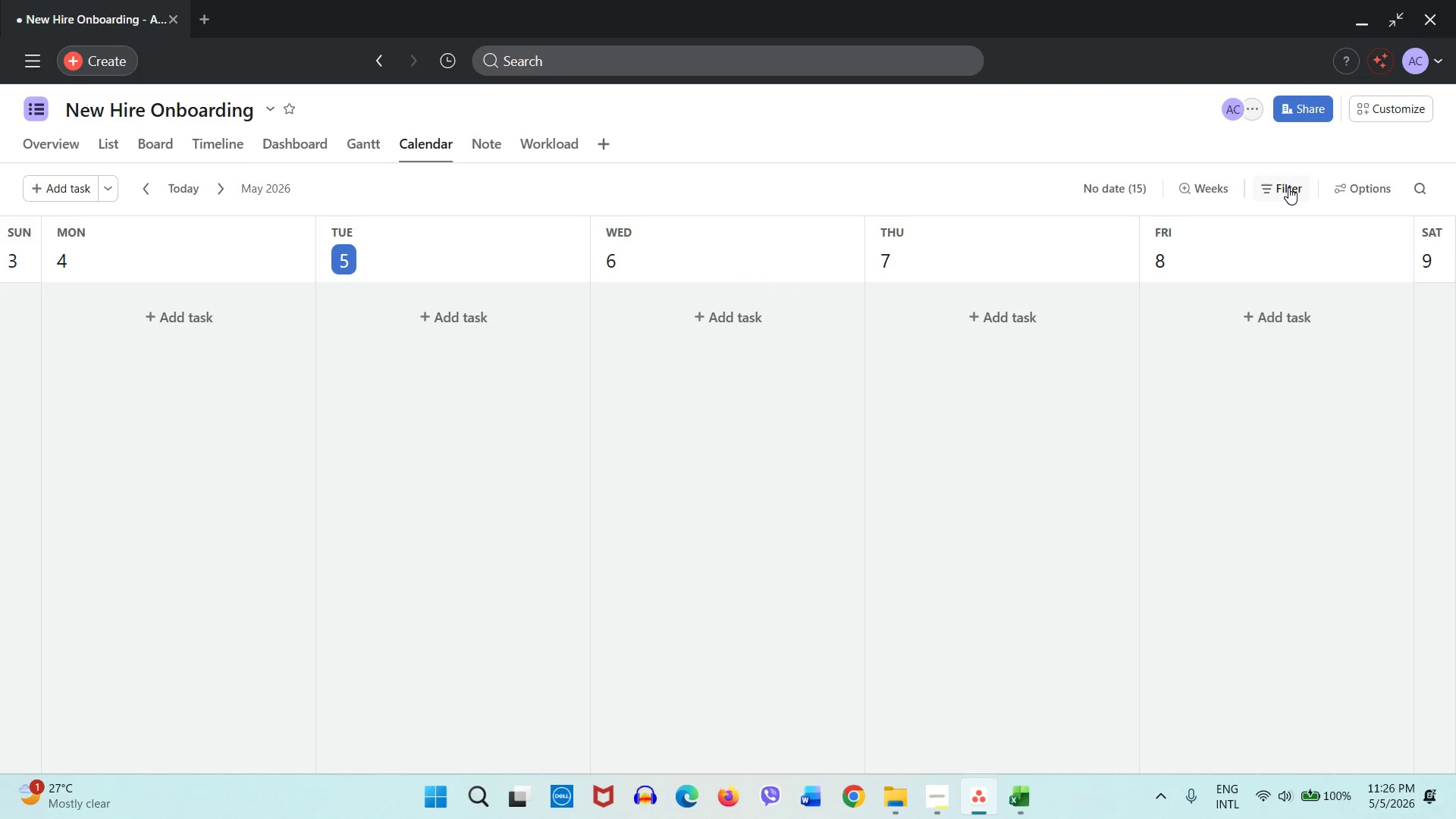 
left_click([1190, 185])
 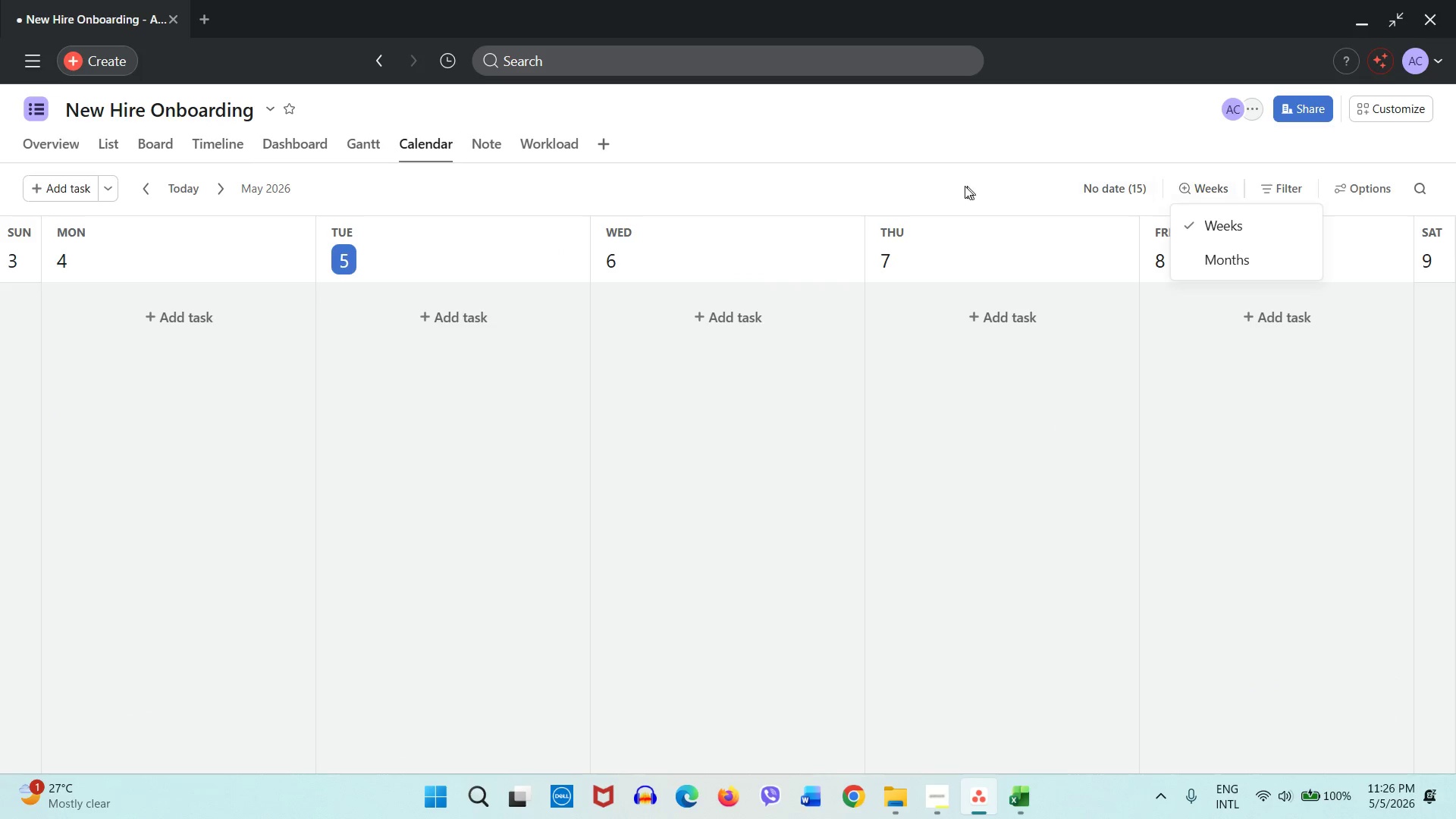 
left_click([957, 186])
 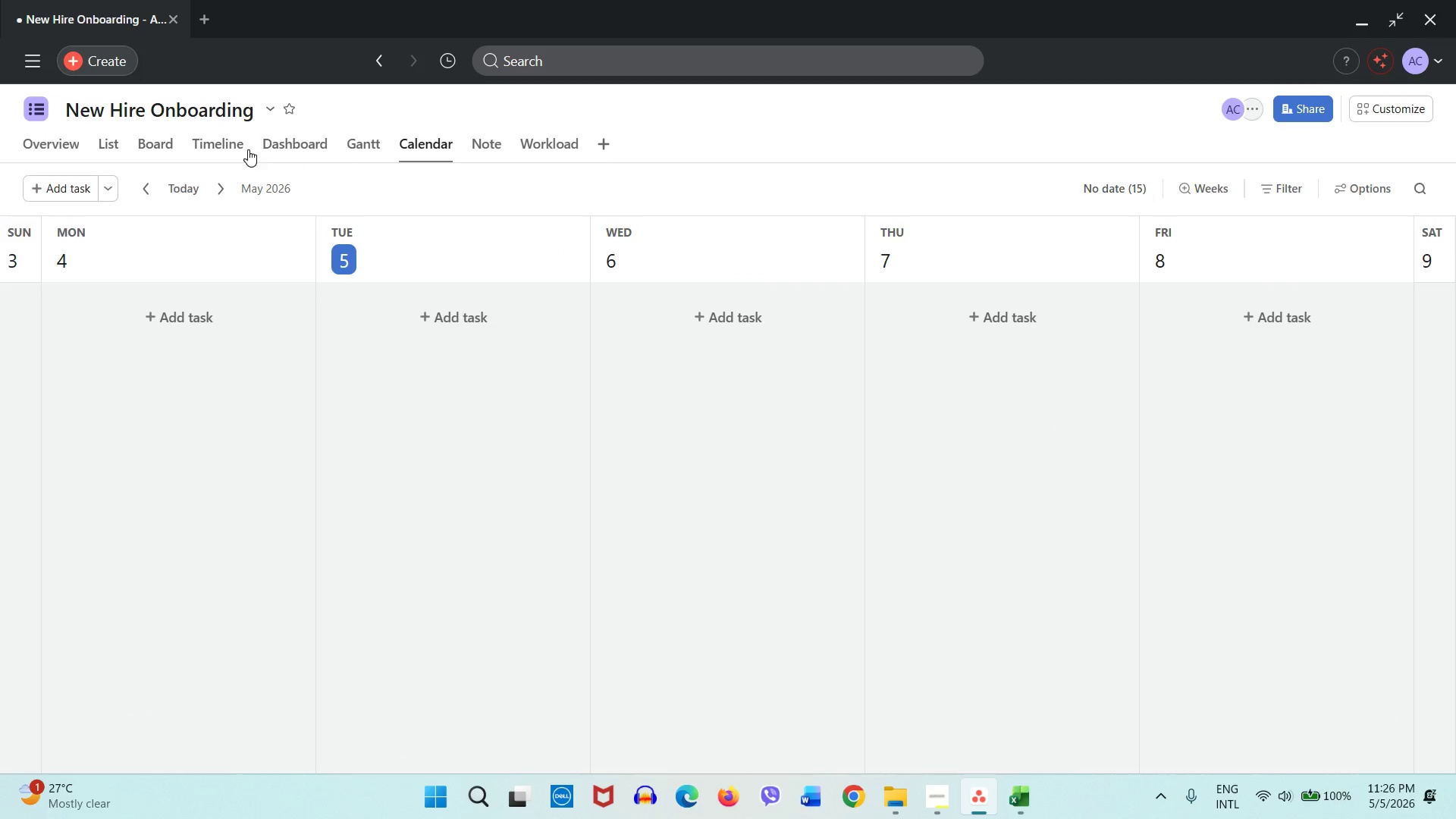 
left_click([223, 149])
 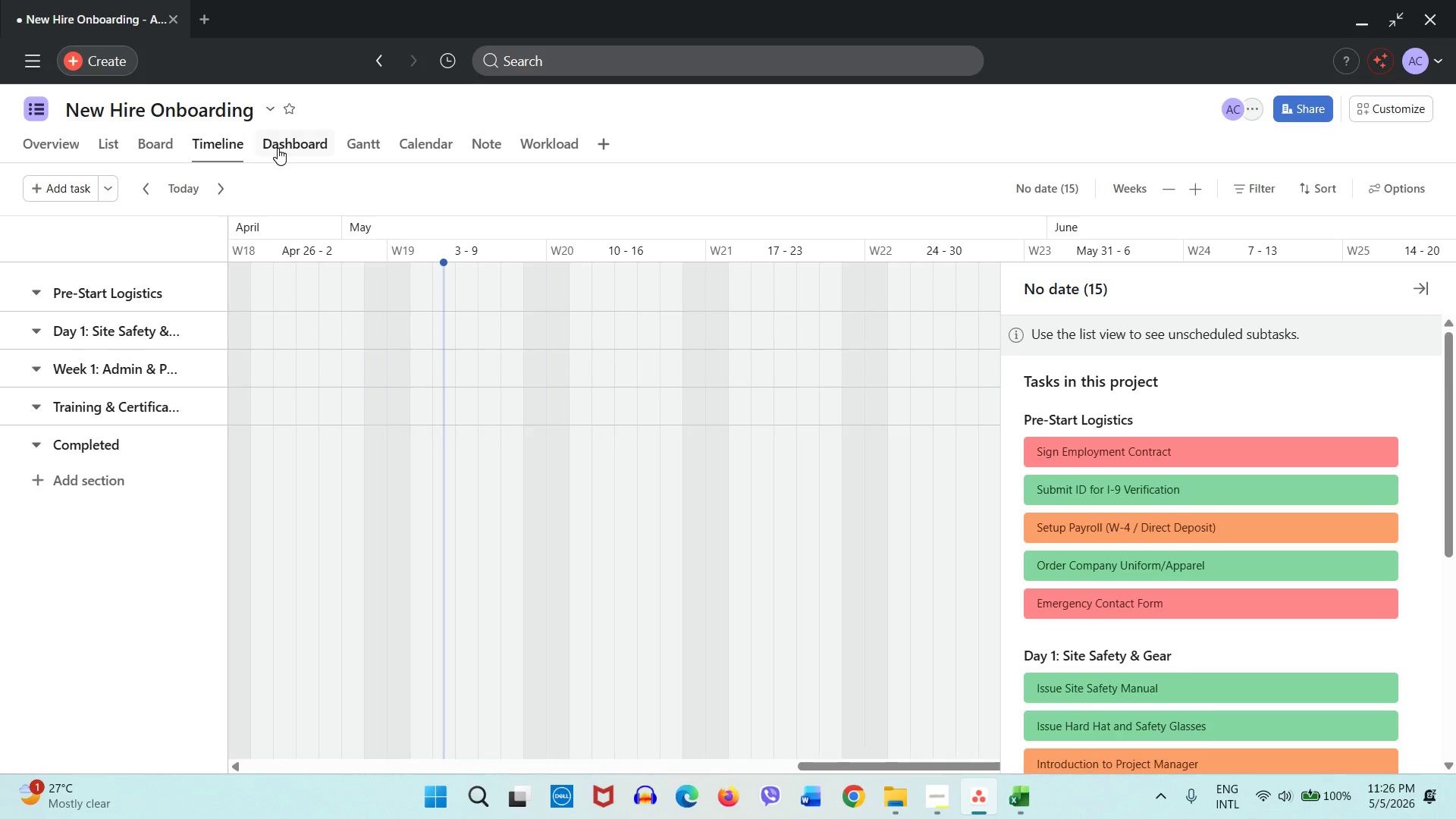 
left_click([287, 148])
 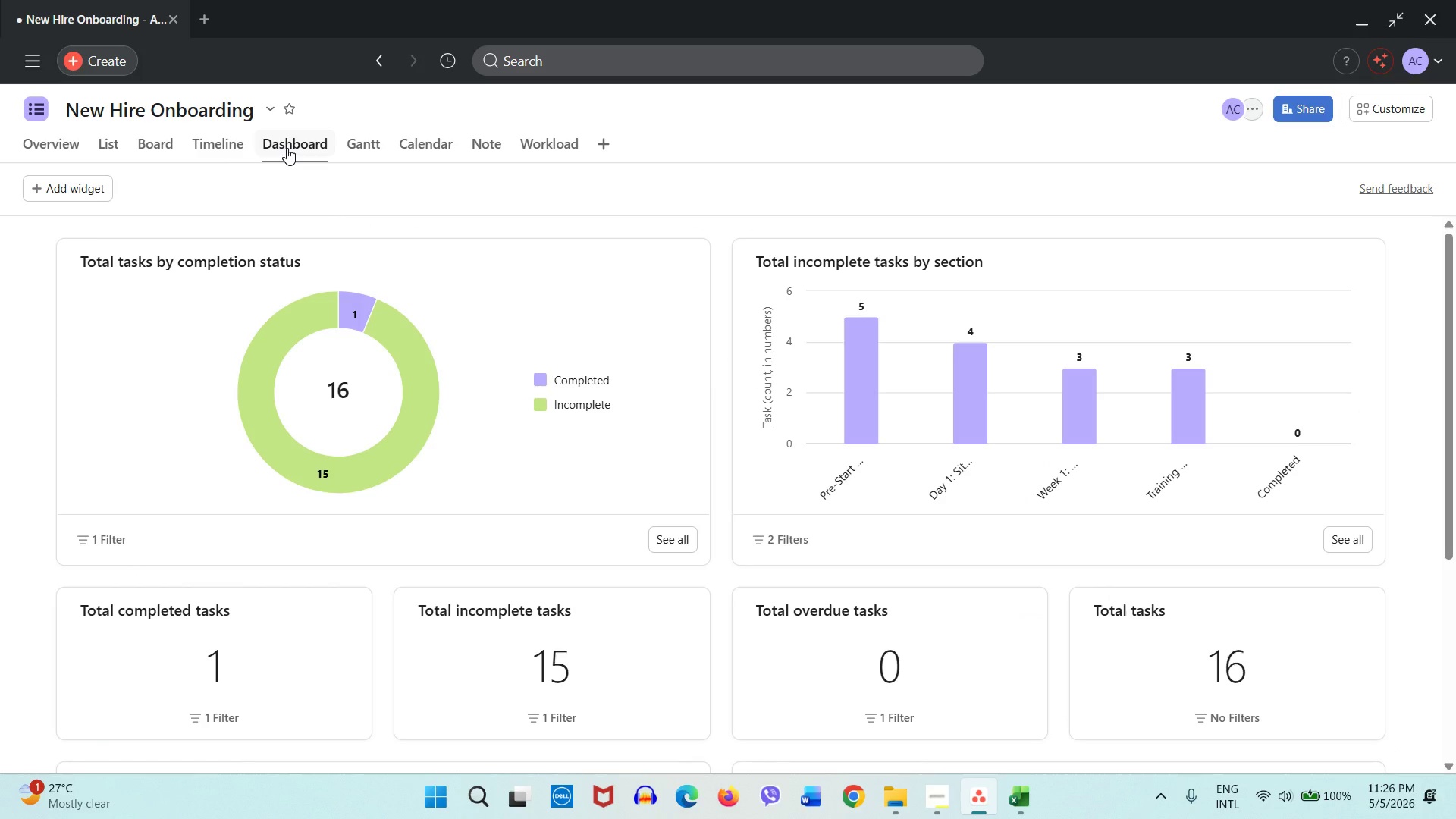 
left_click([154, 146])
 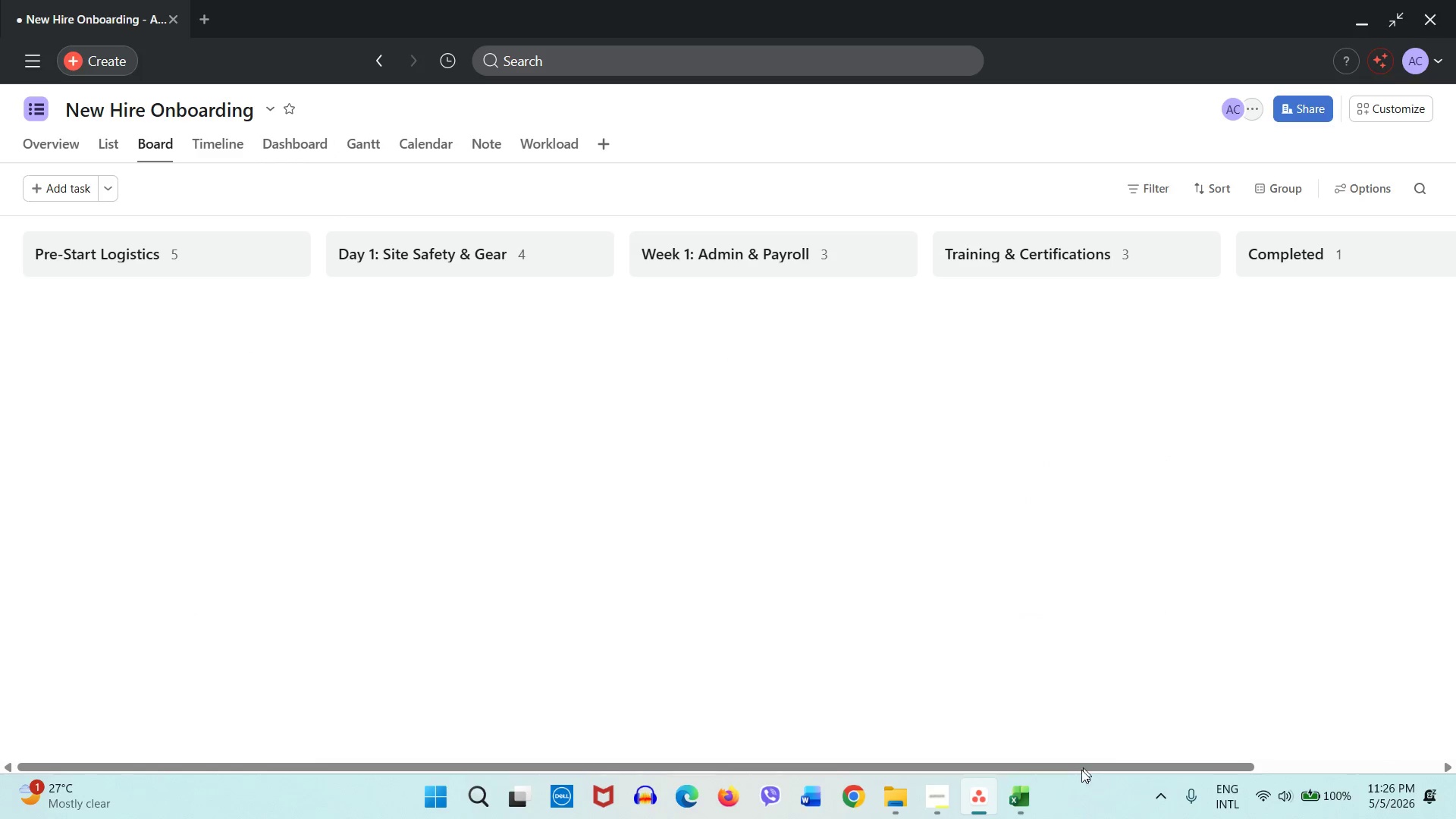 
left_click_drag(start_coordinate=[1077, 767], to_coordinate=[817, 708])
 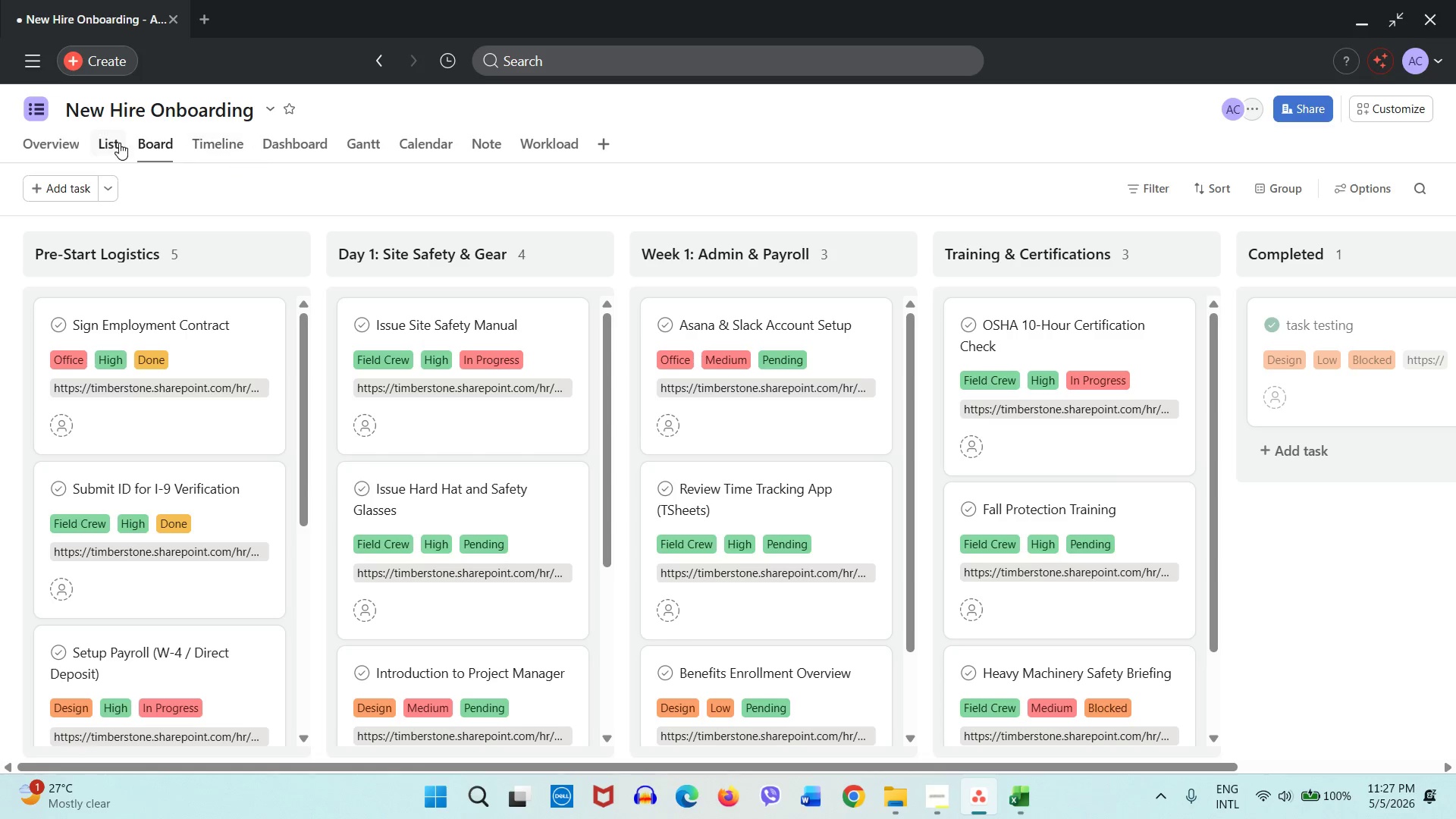 
left_click([108, 143])
 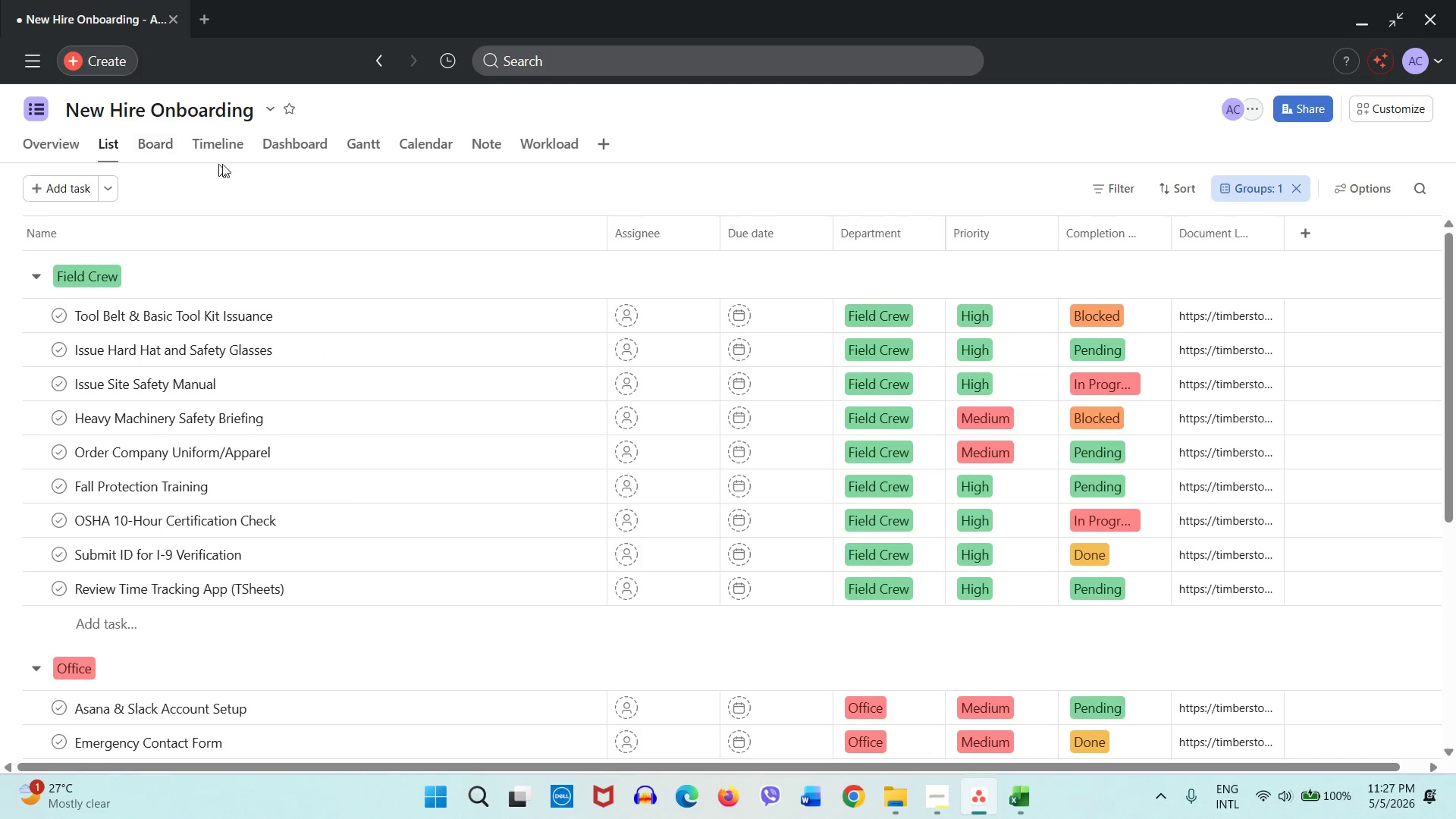 
scroll: coordinate [366, 356], scroll_direction: down, amount: 6.0
 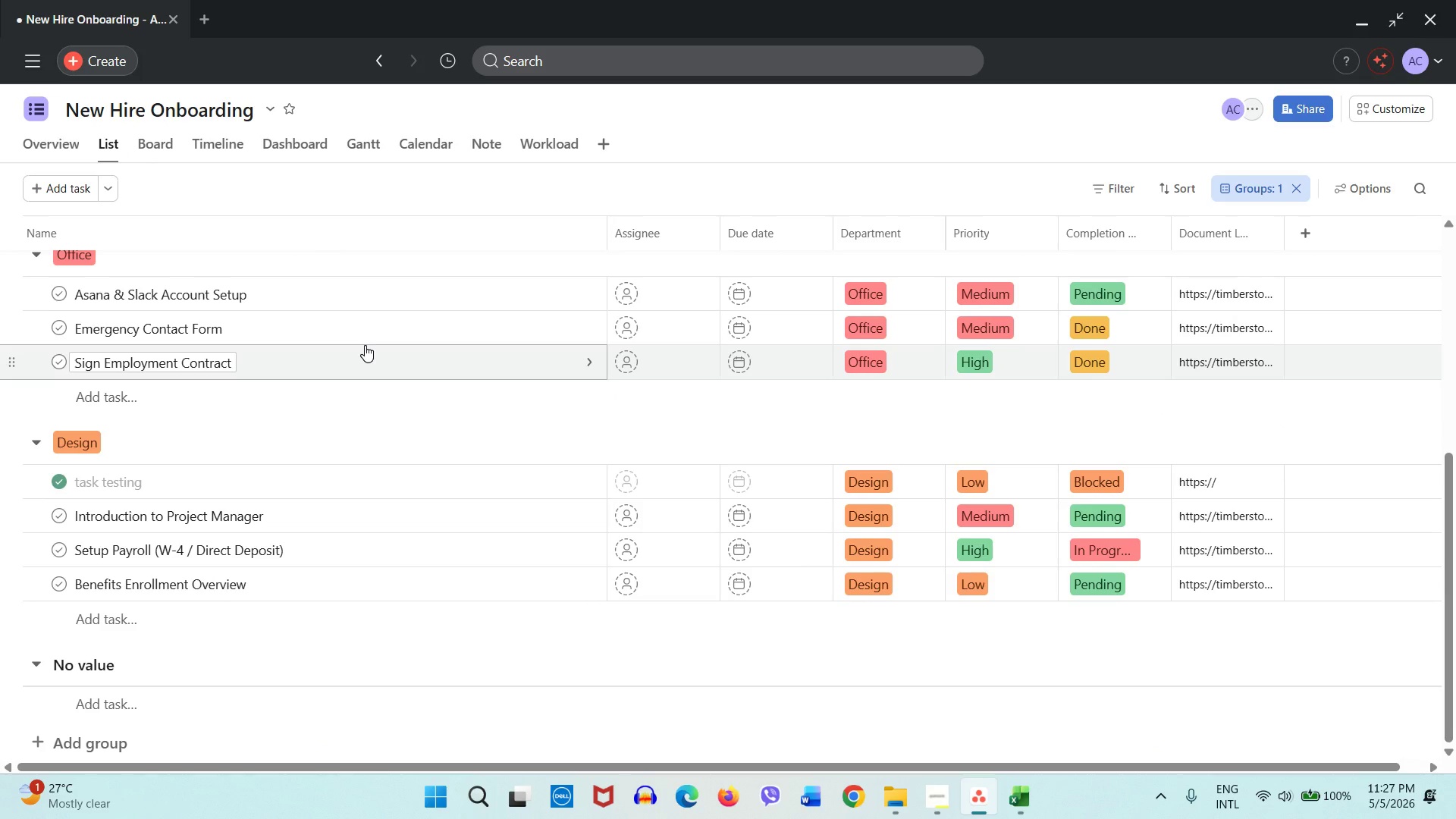 
wait(6.26)
 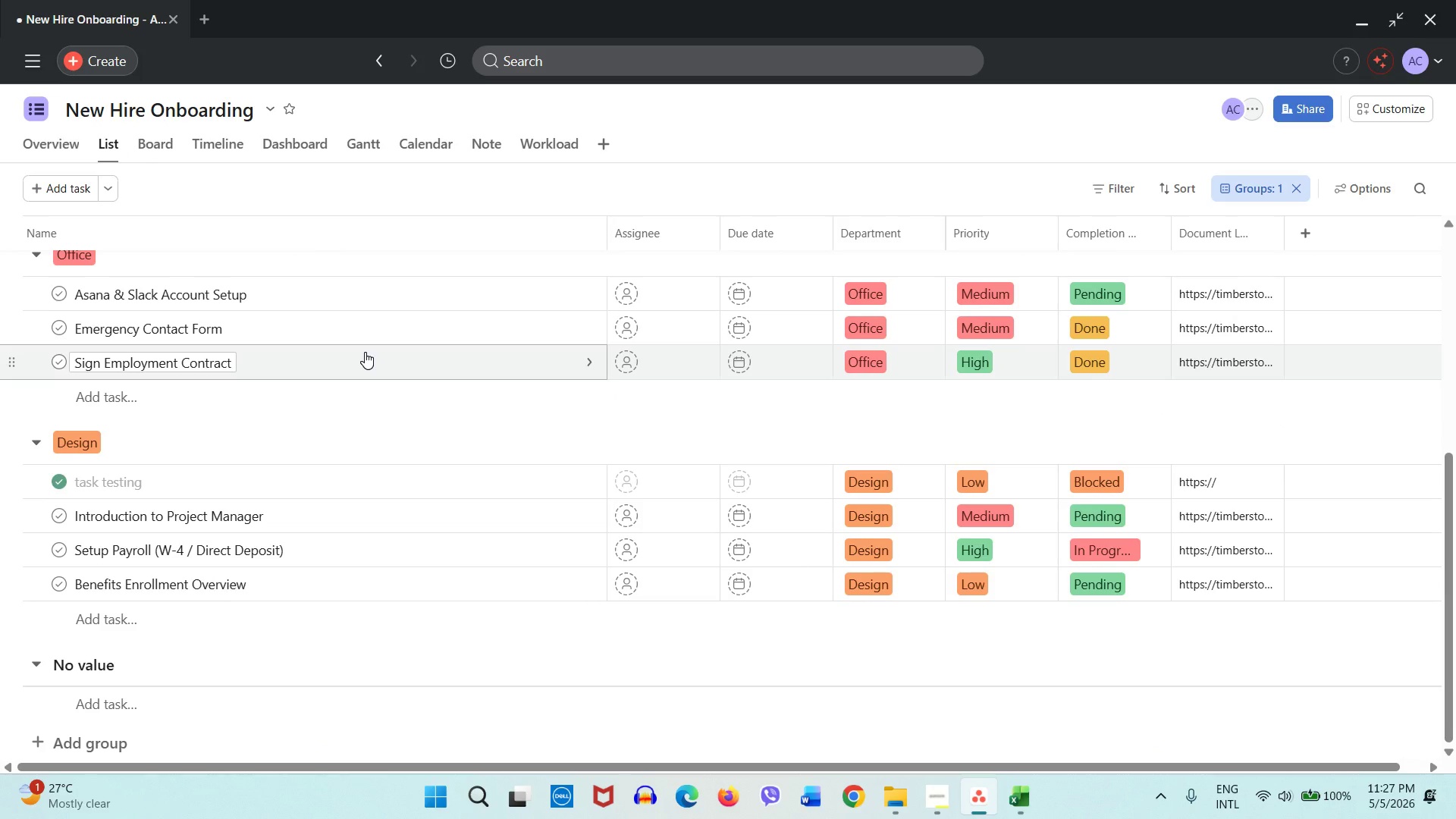 
scroll: coordinate [488, 372], scroll_direction: down, amount: 3.0
 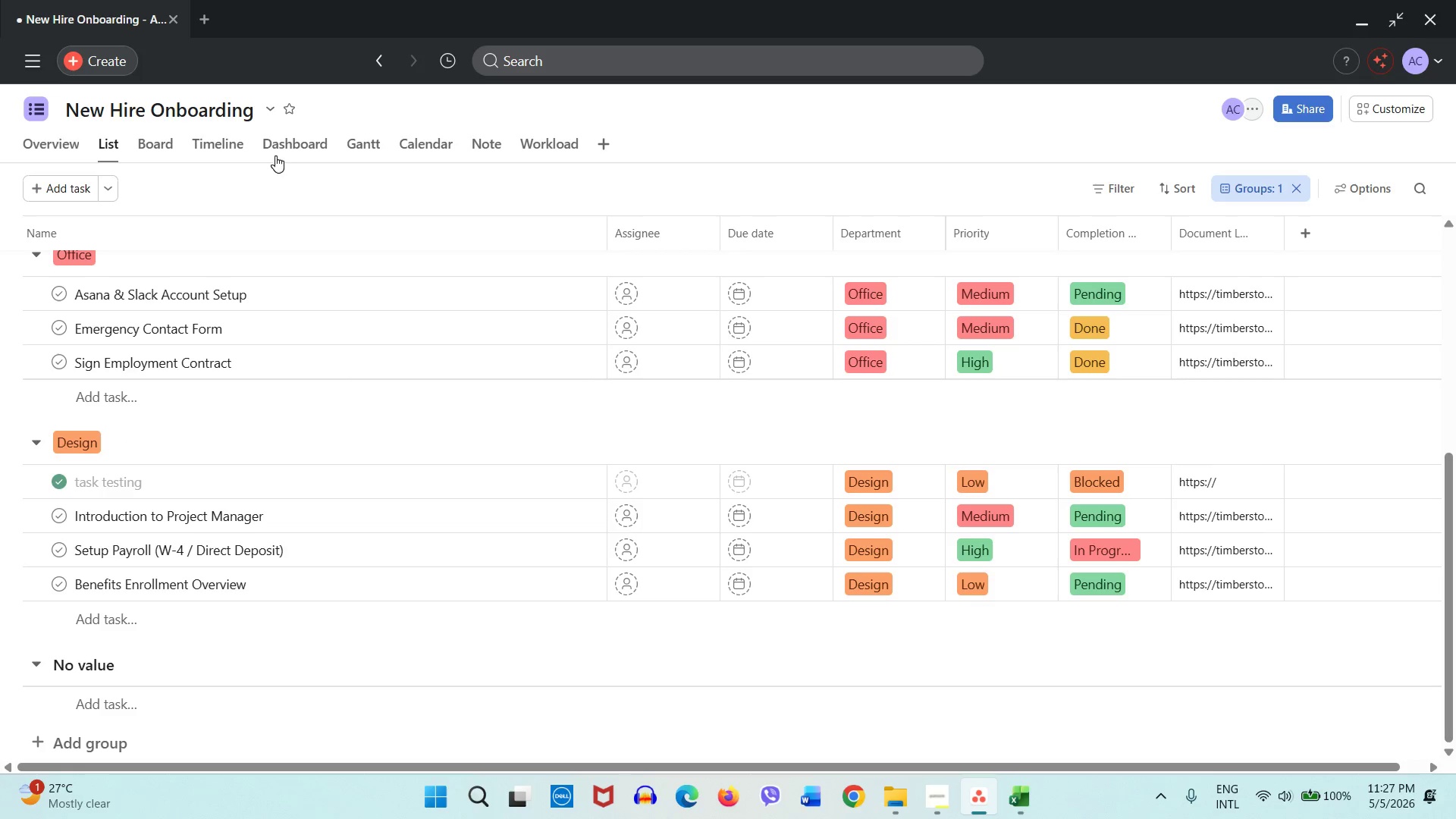 
left_click([237, 142])
 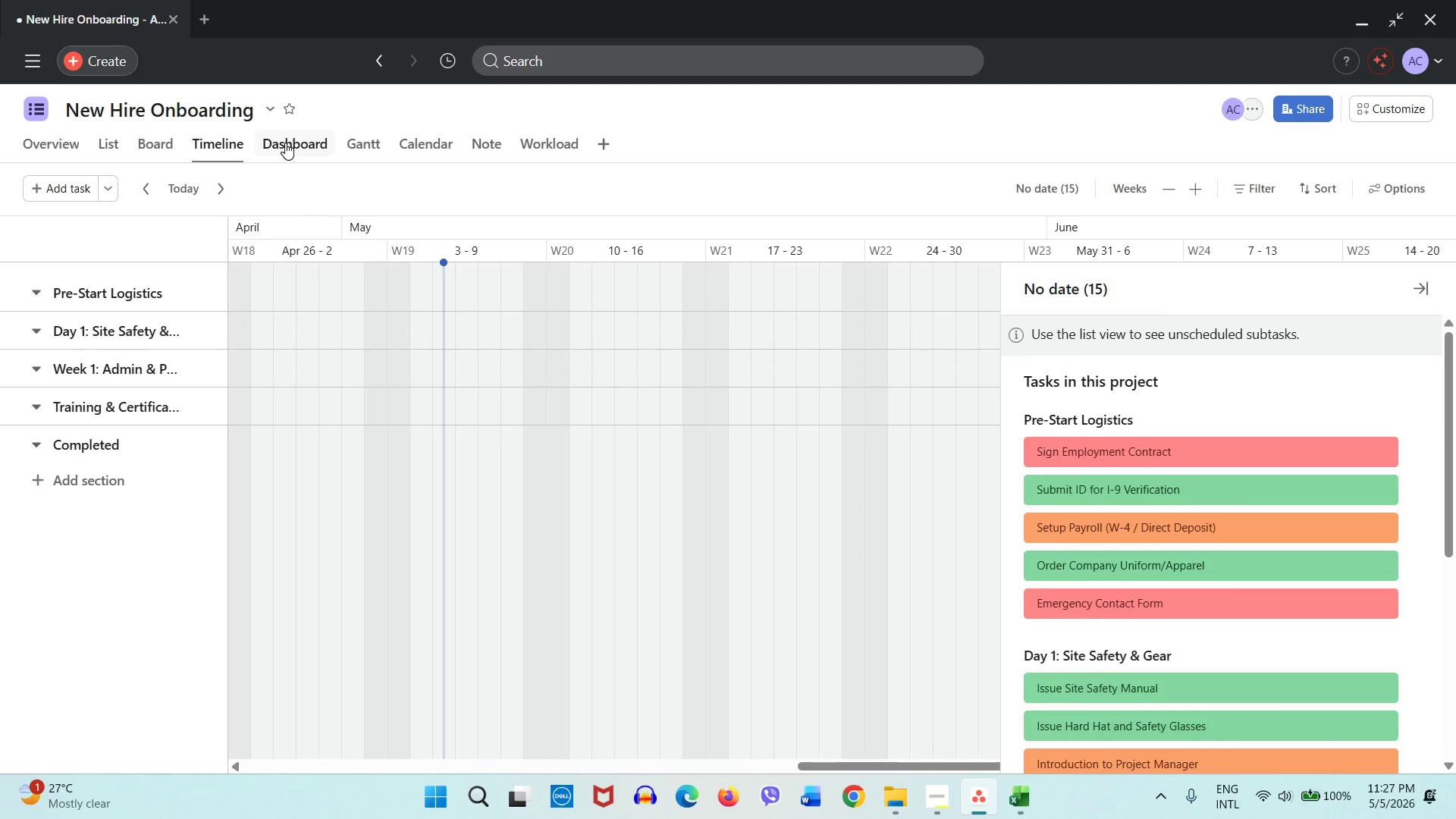 
left_click([285, 143])
 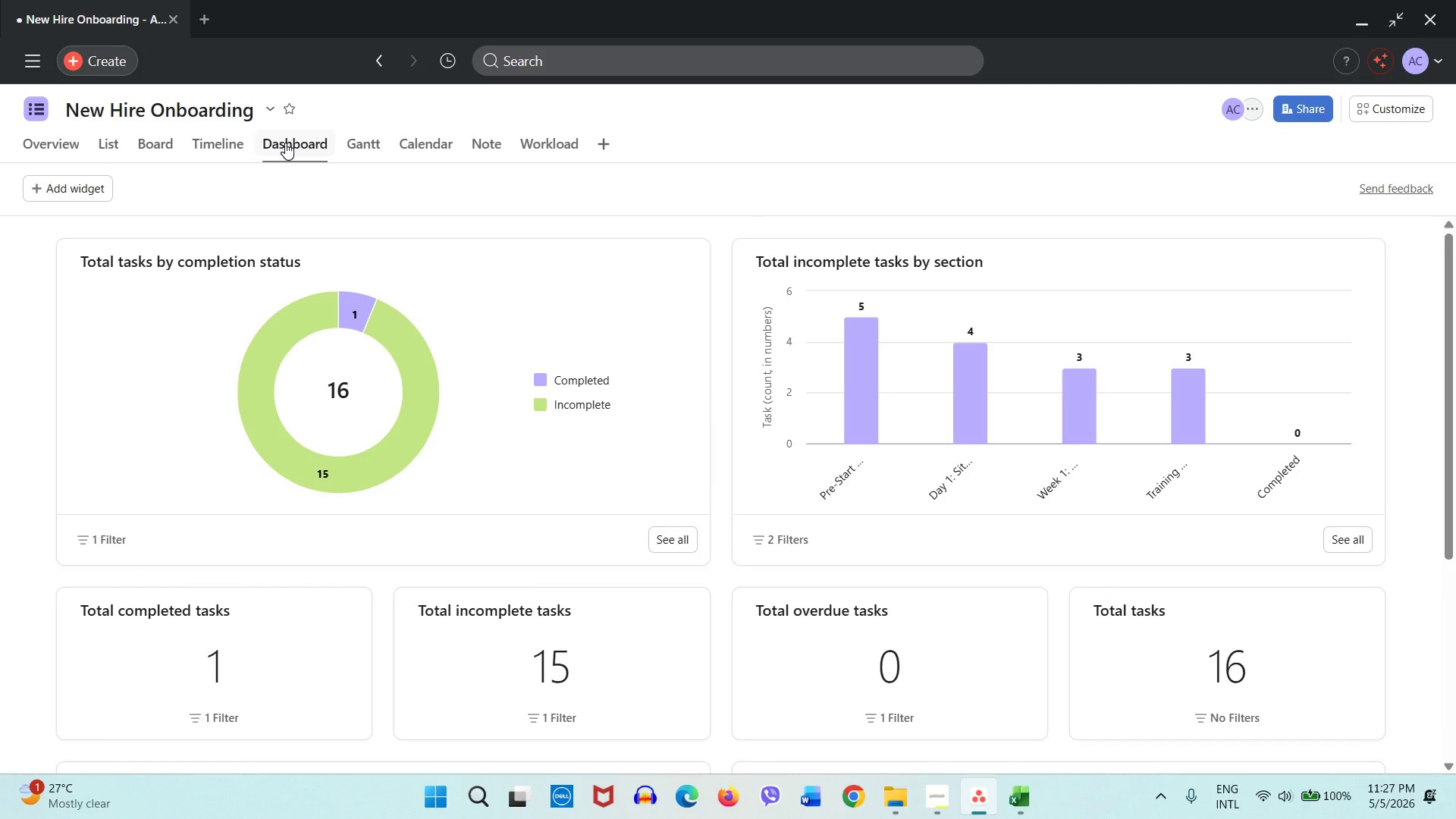 
wait(6.05)
 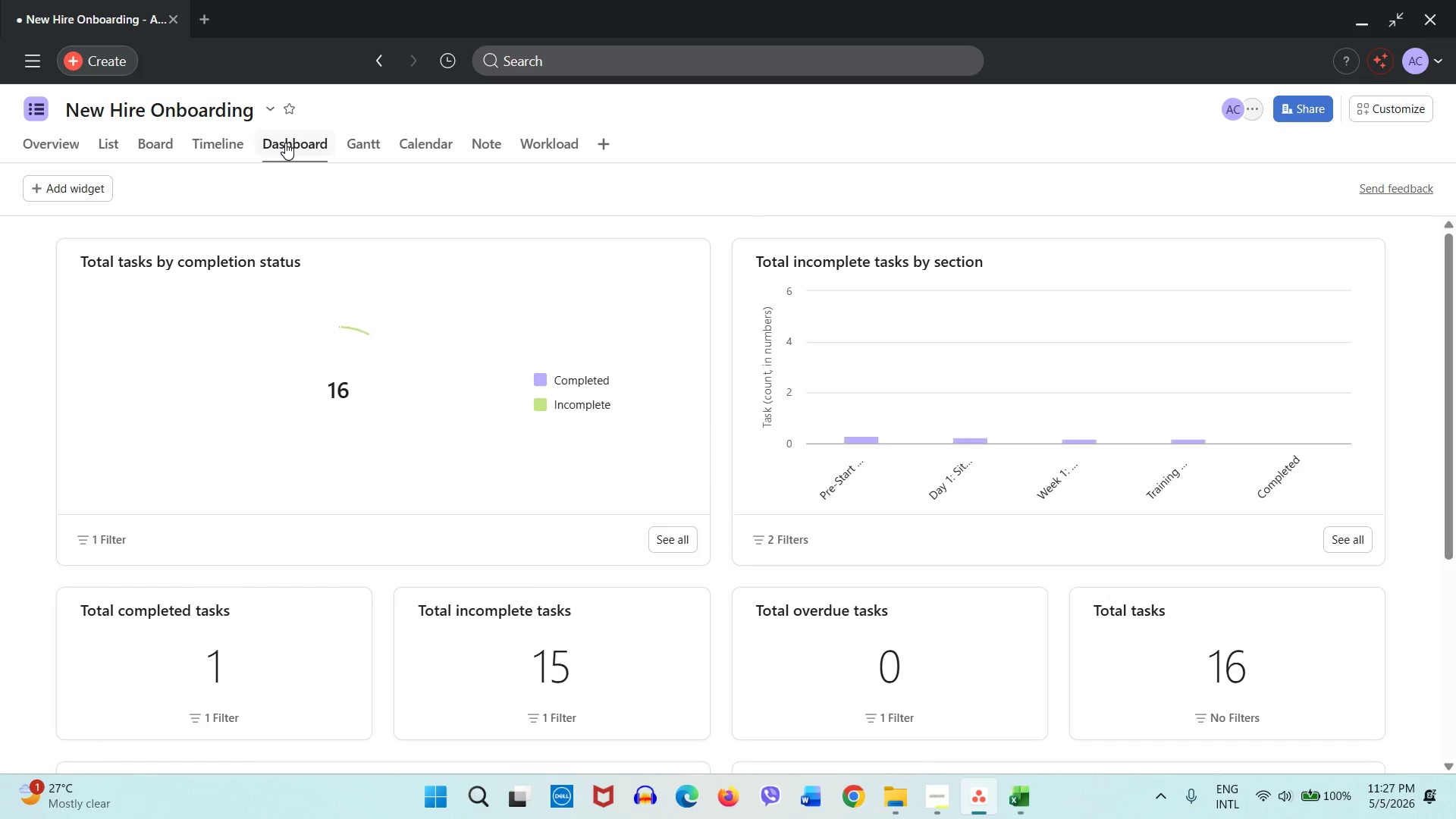 
left_click([236, 150])
 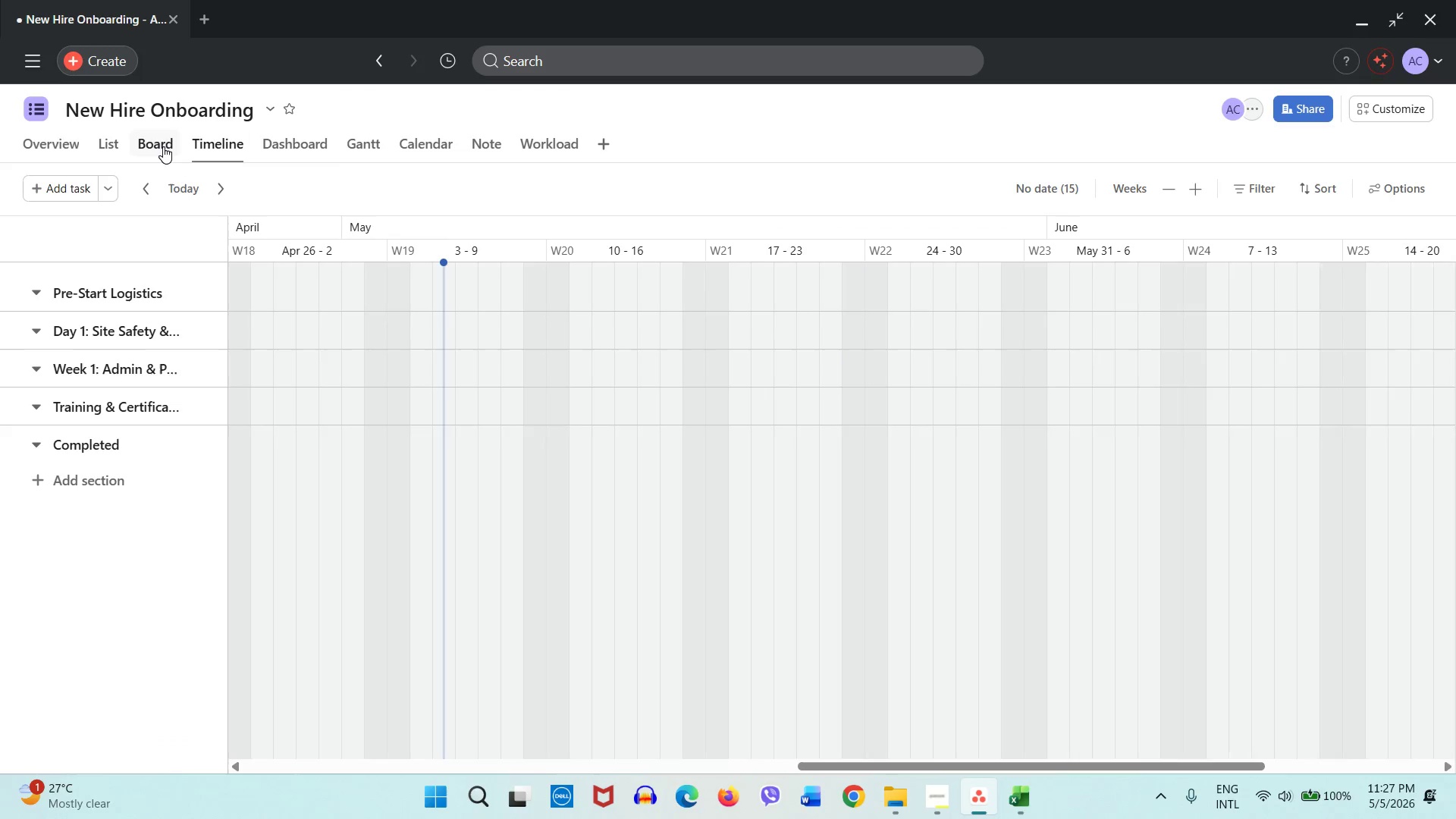 
left_click([163, 146])
 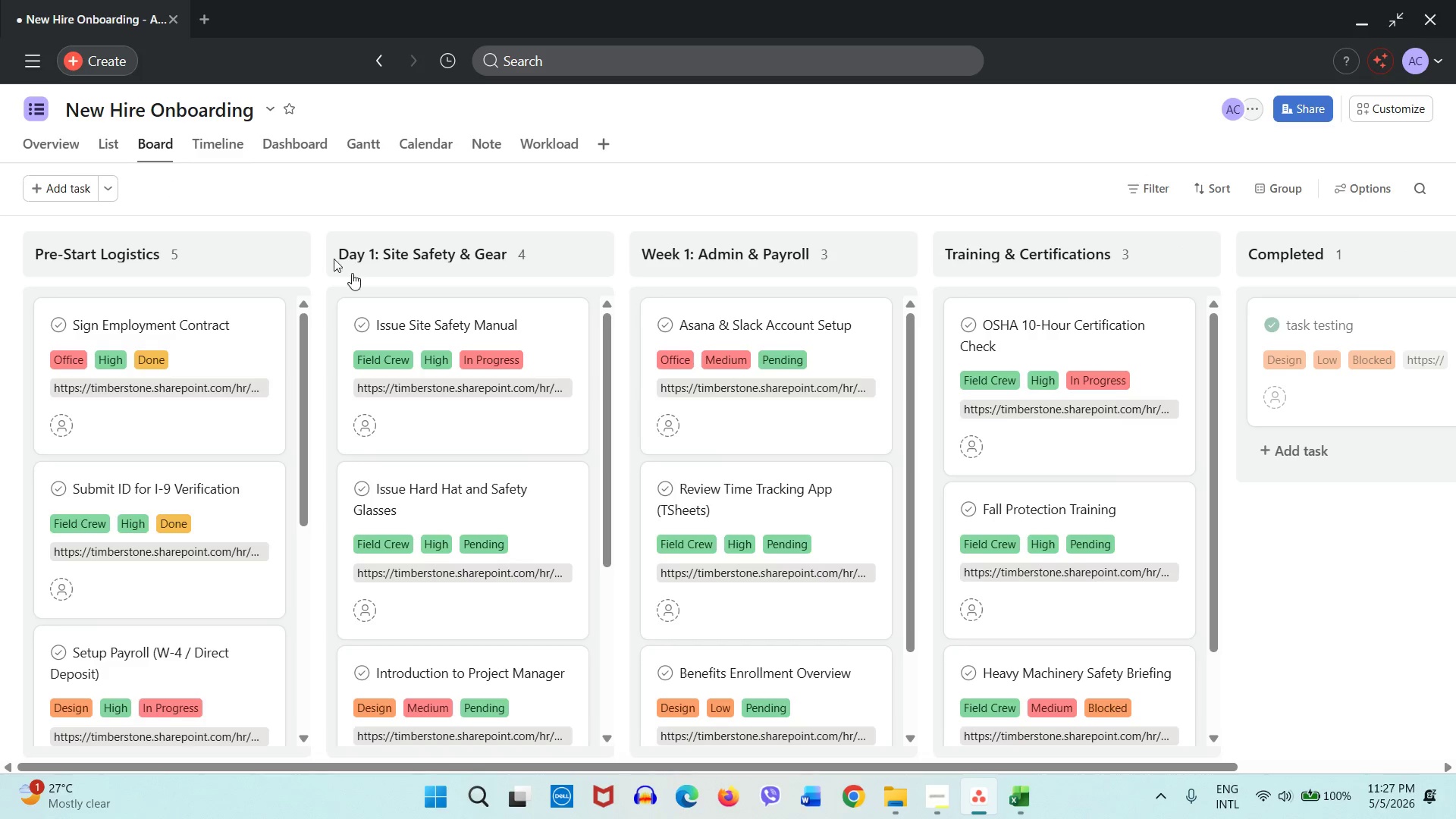 
wait(7.33)
 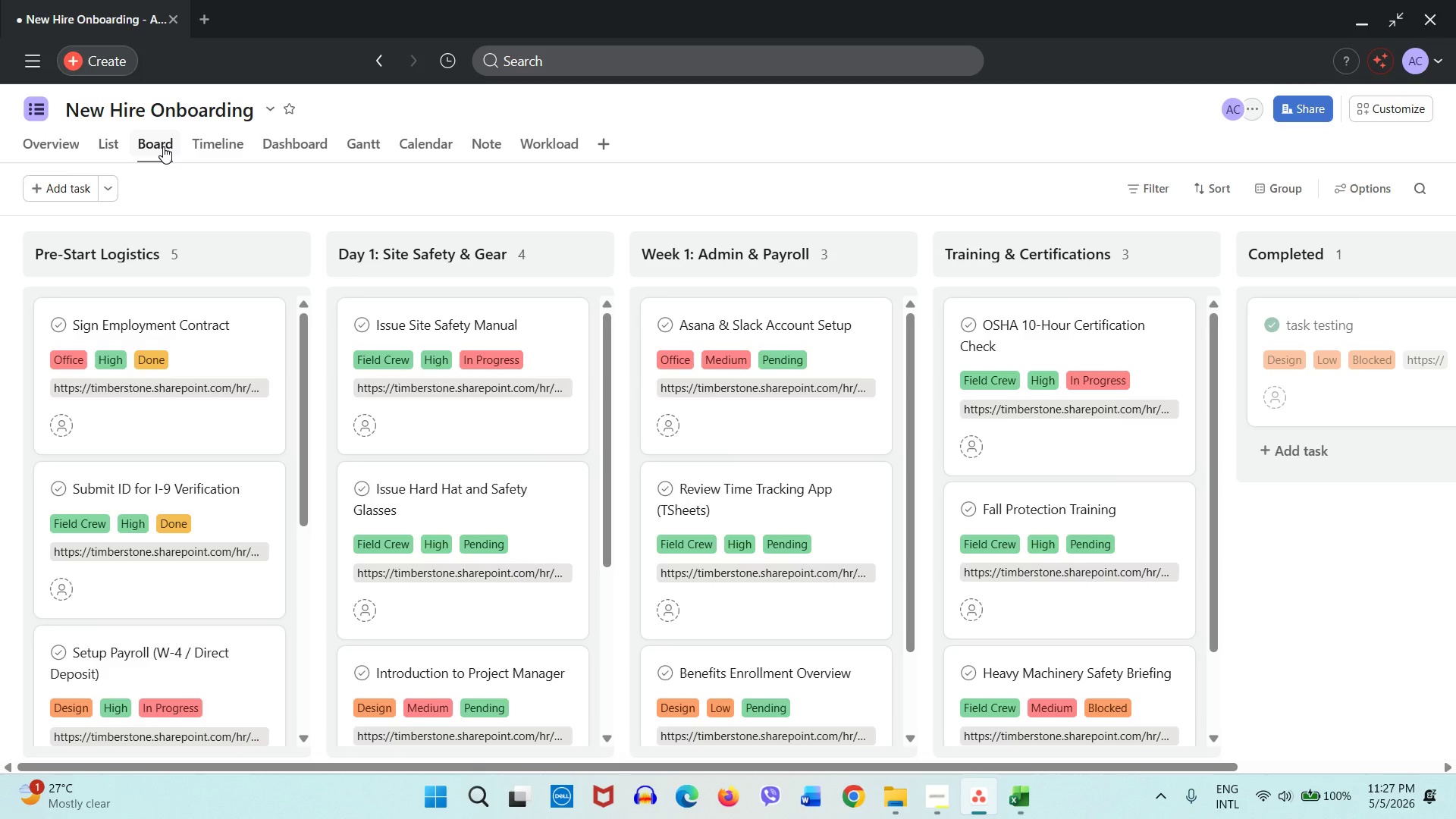 
scroll: coordinate [1003, 508], scroll_direction: down, amount: 2.0
 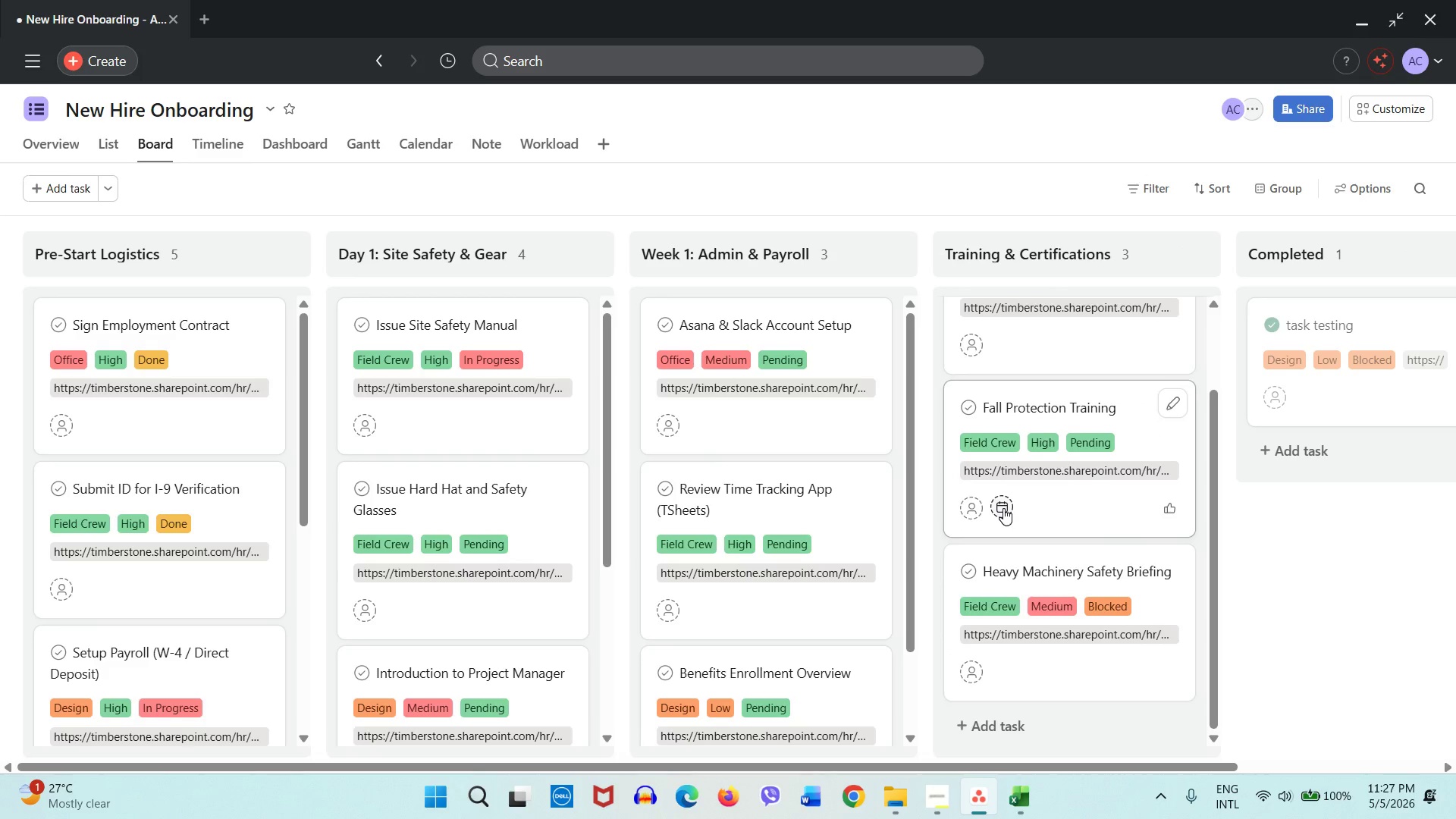 
scroll: coordinate [1003, 508], scroll_direction: up, amount: 2.0
 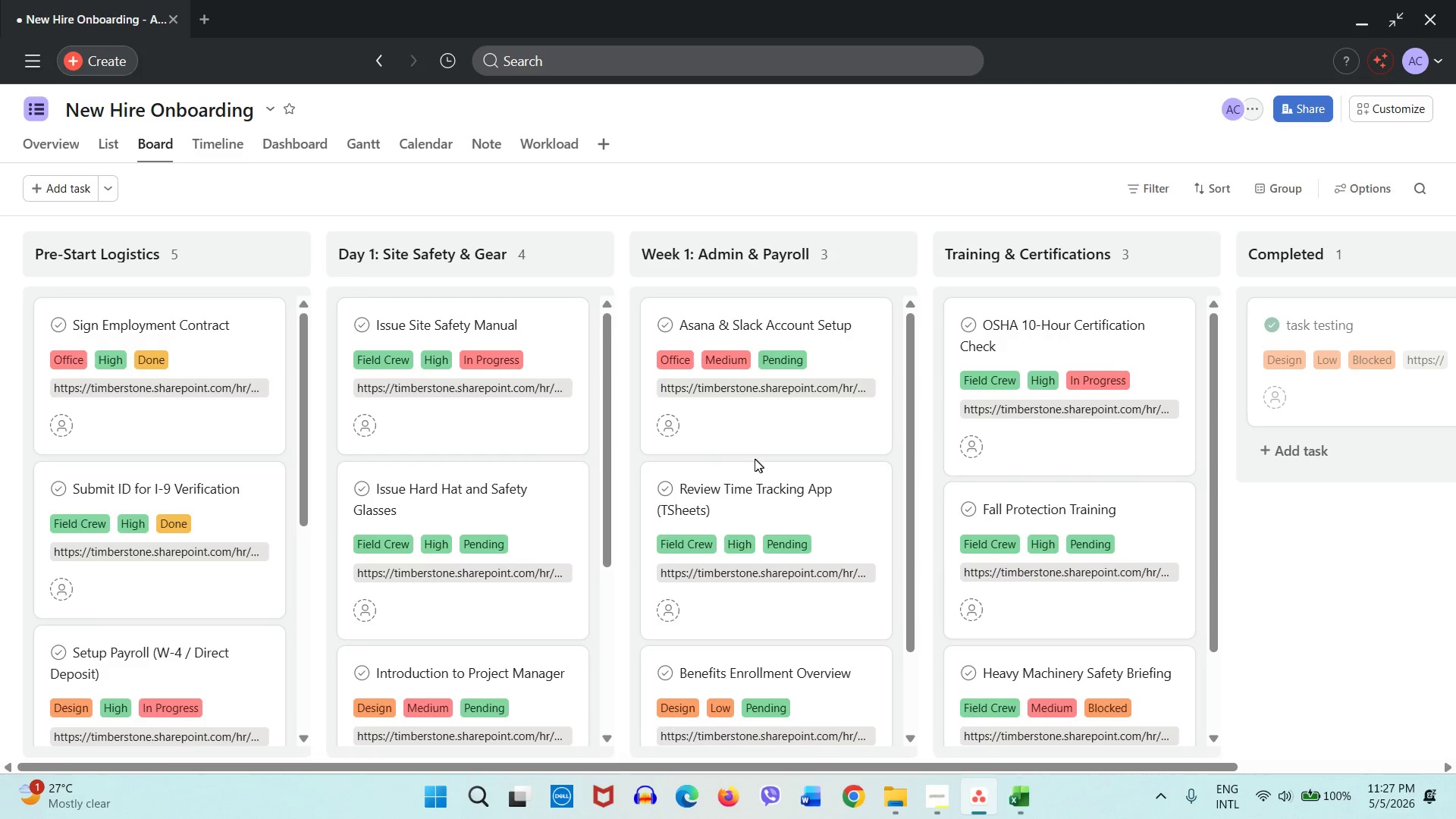 
scroll: coordinate [750, 455], scroll_direction: down, amount: 1.0
 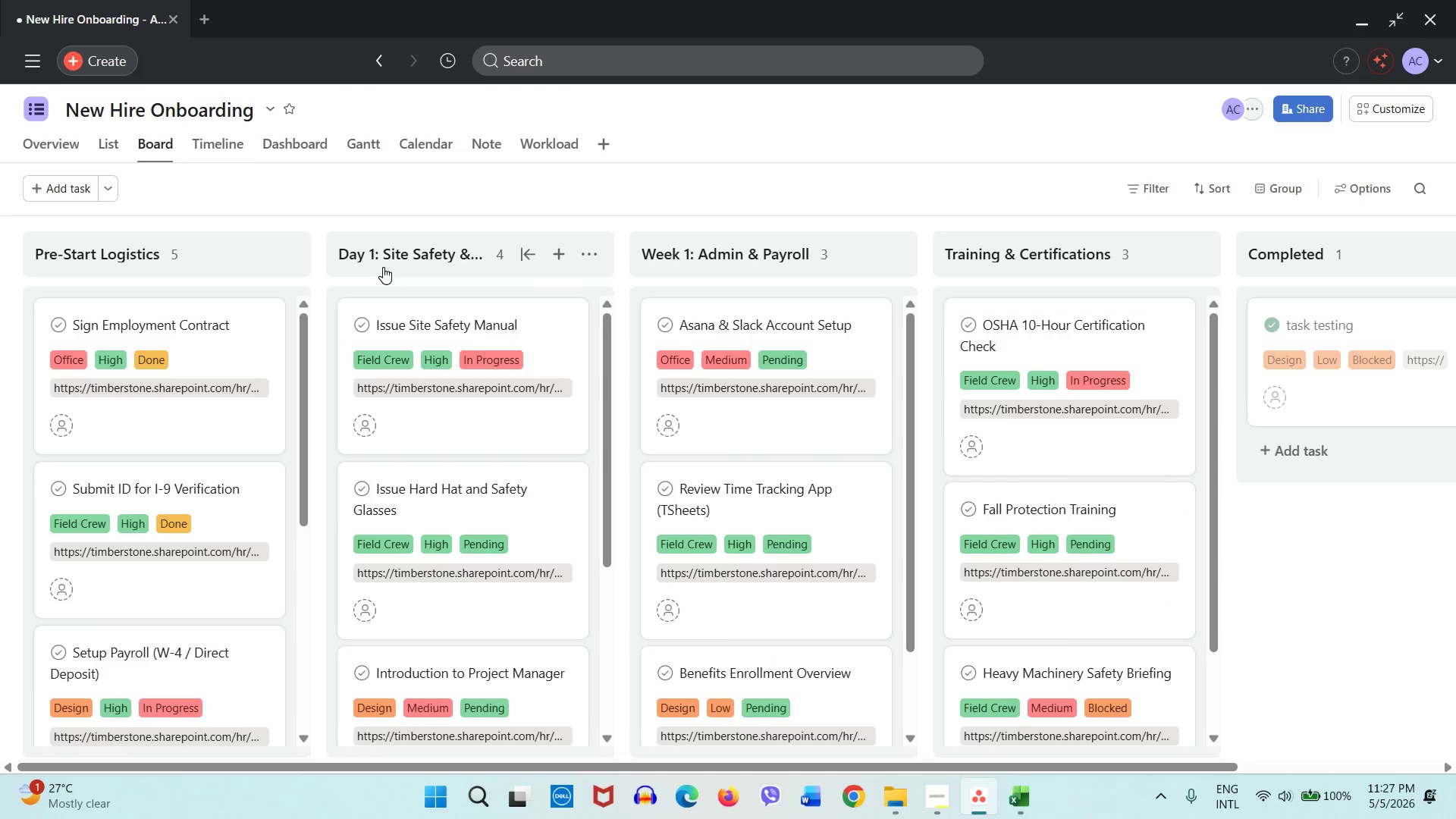 
left_click([413, 254])
 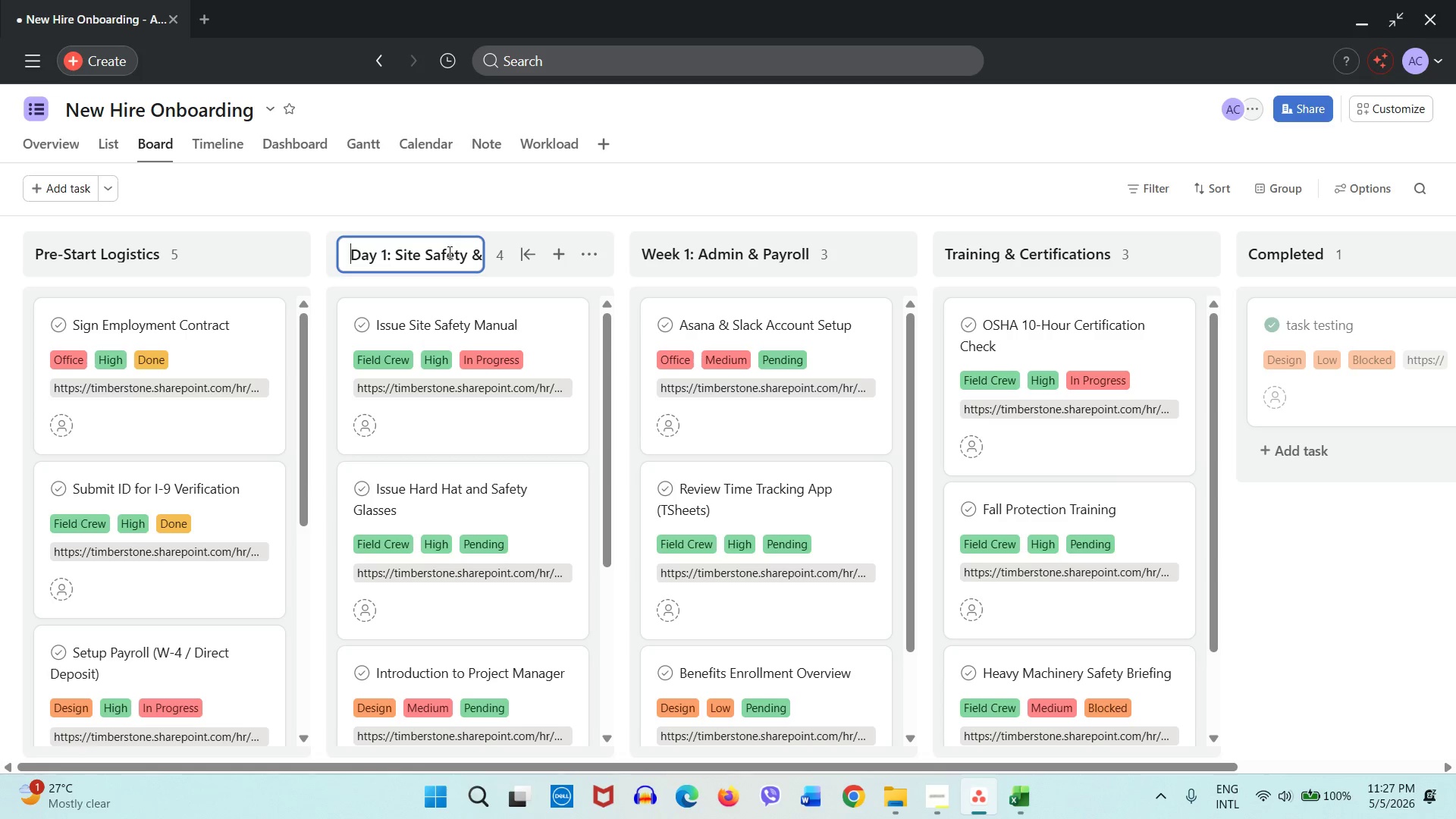 
double_click([447, 256])
 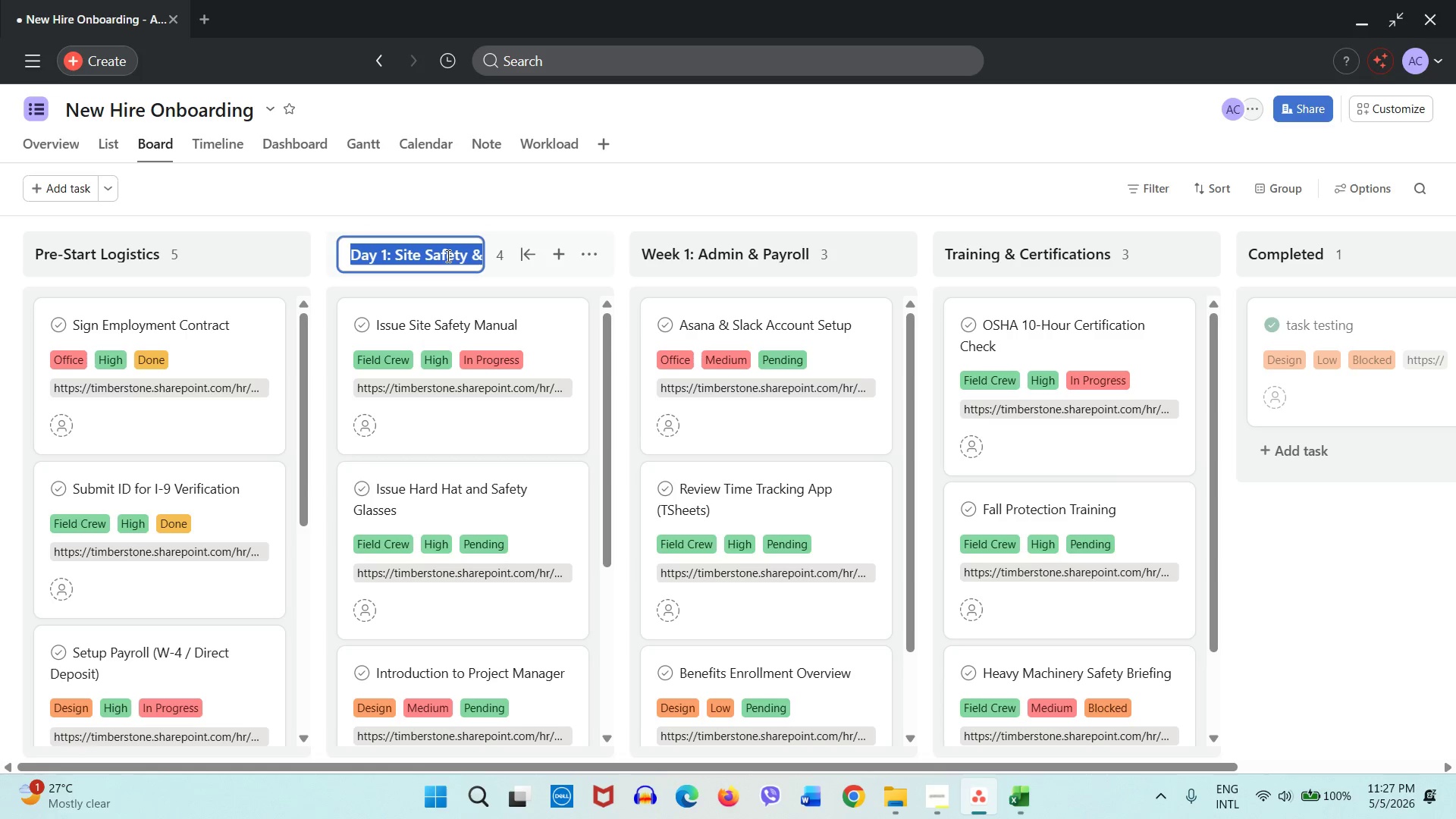 
triple_click([447, 256])
 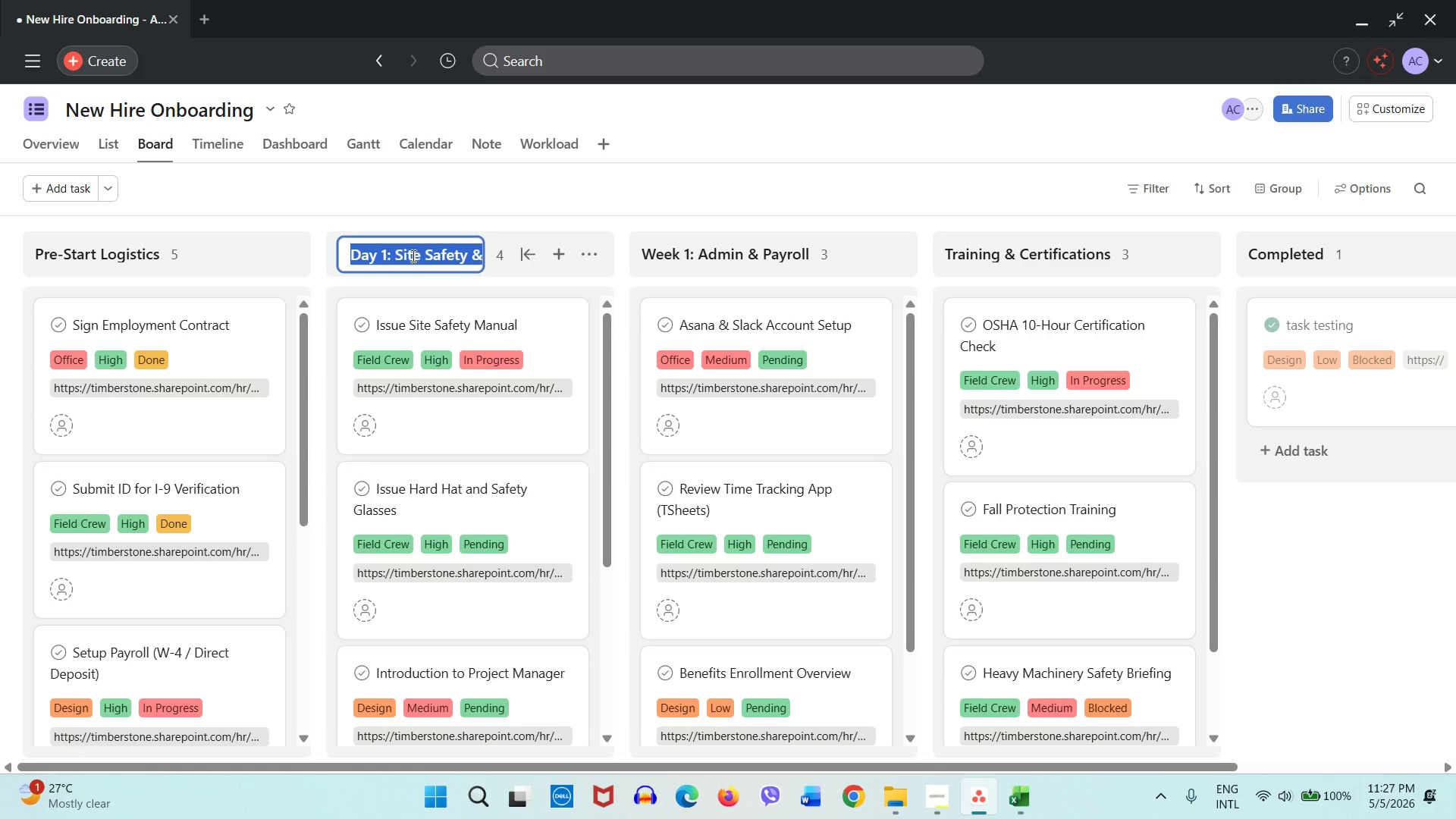 
left_click([396, 256])
 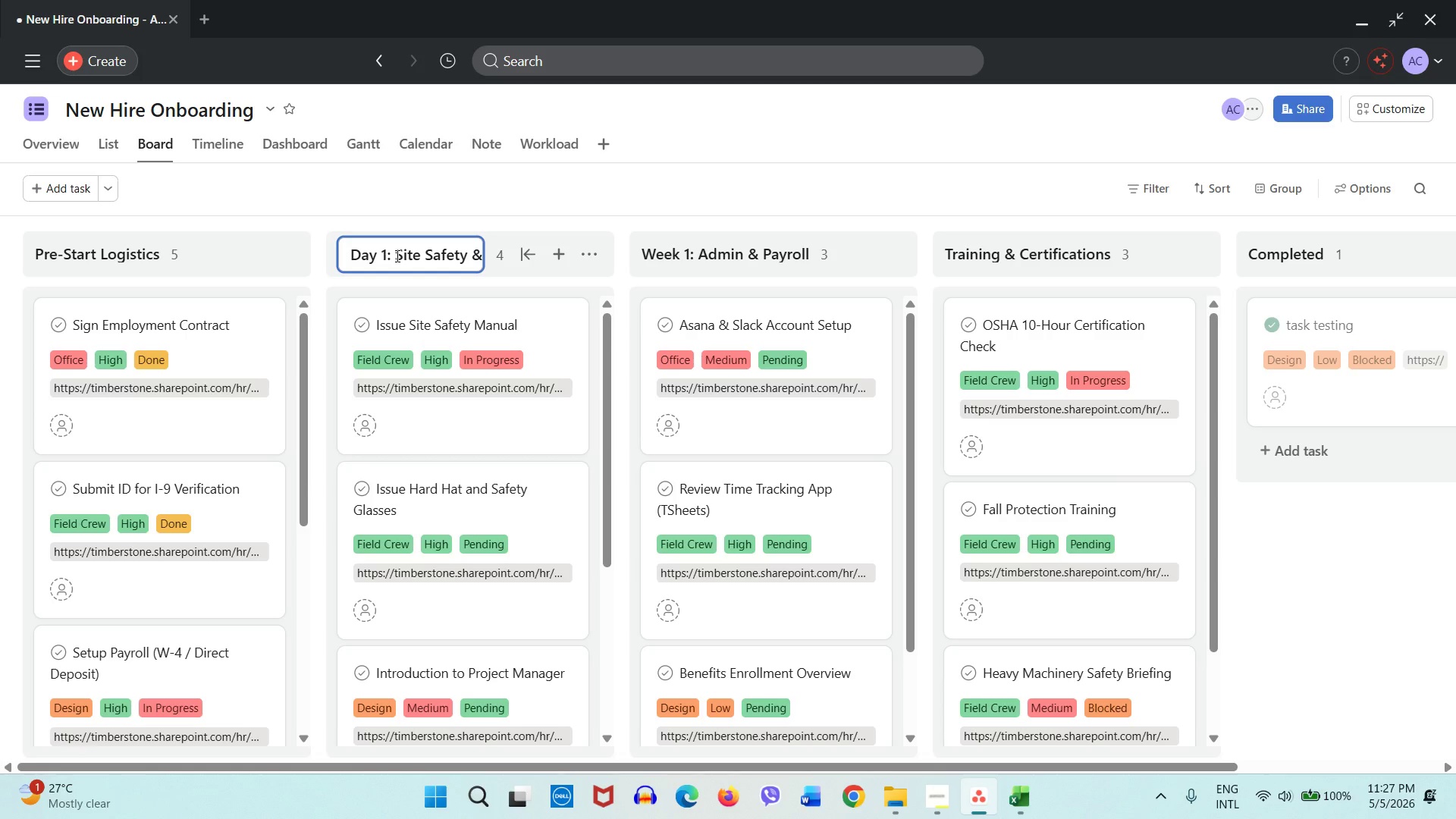 
key(Backspace)
 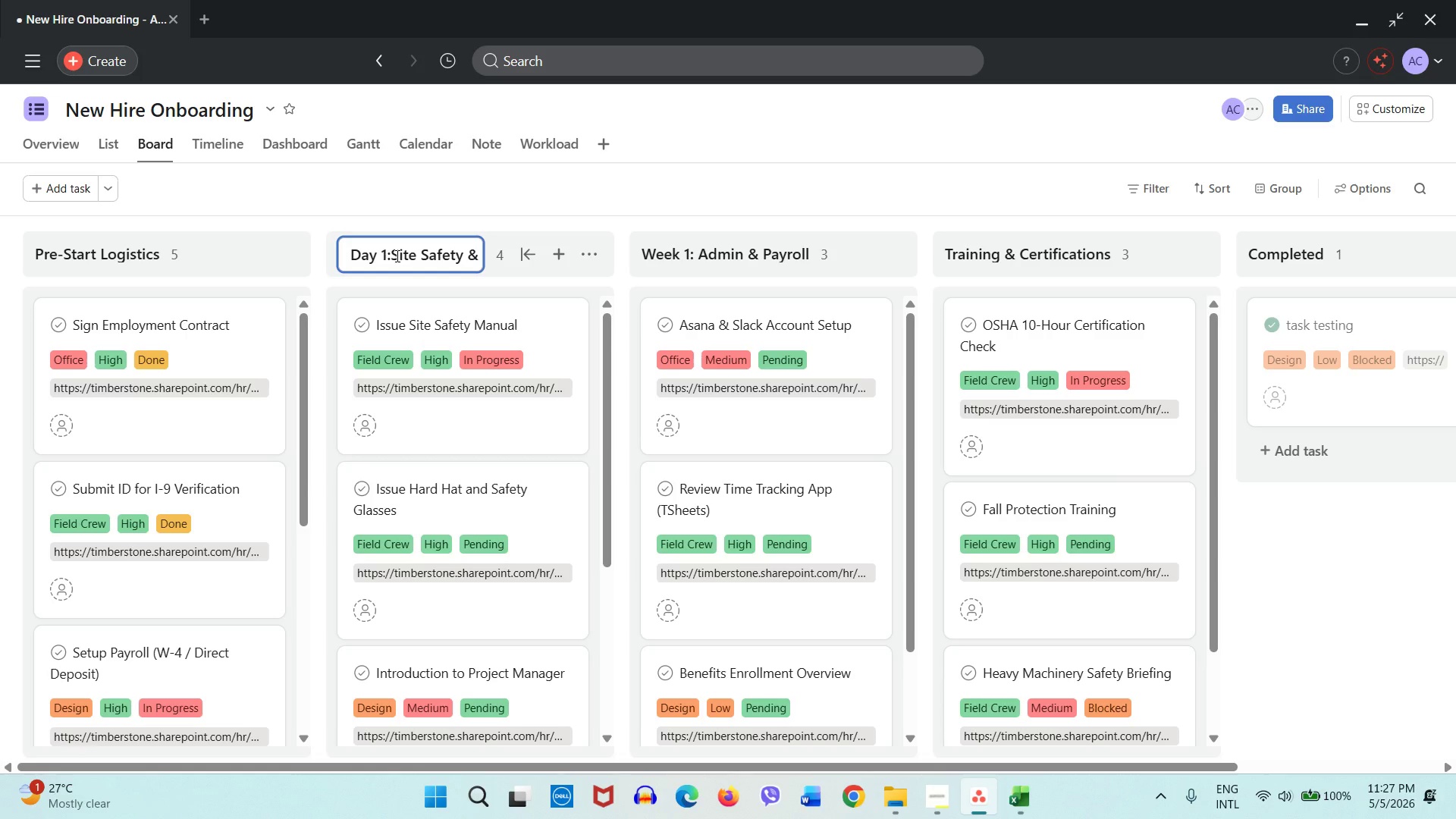 
key(Space)
 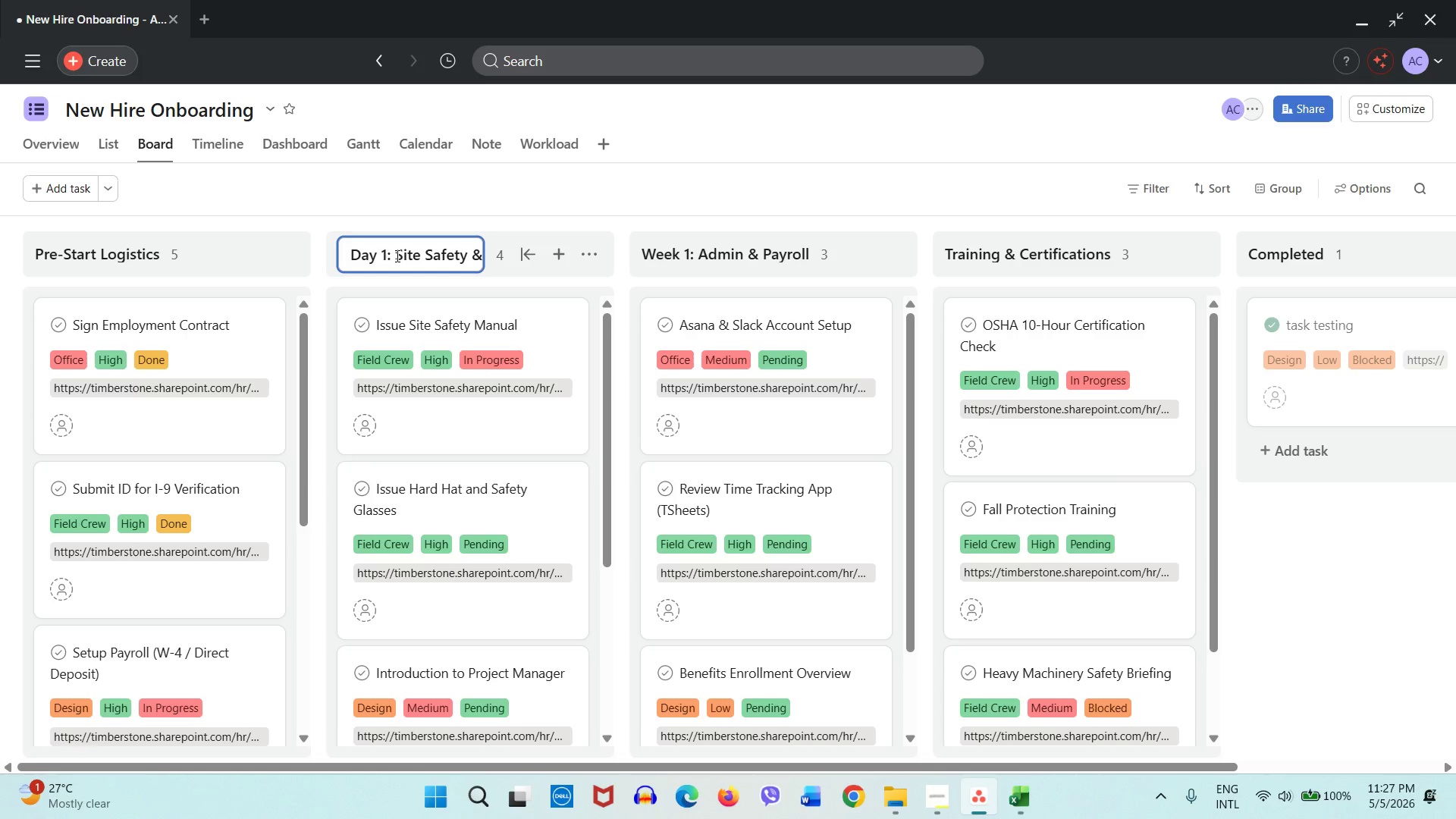 
left_click([552, 180])
 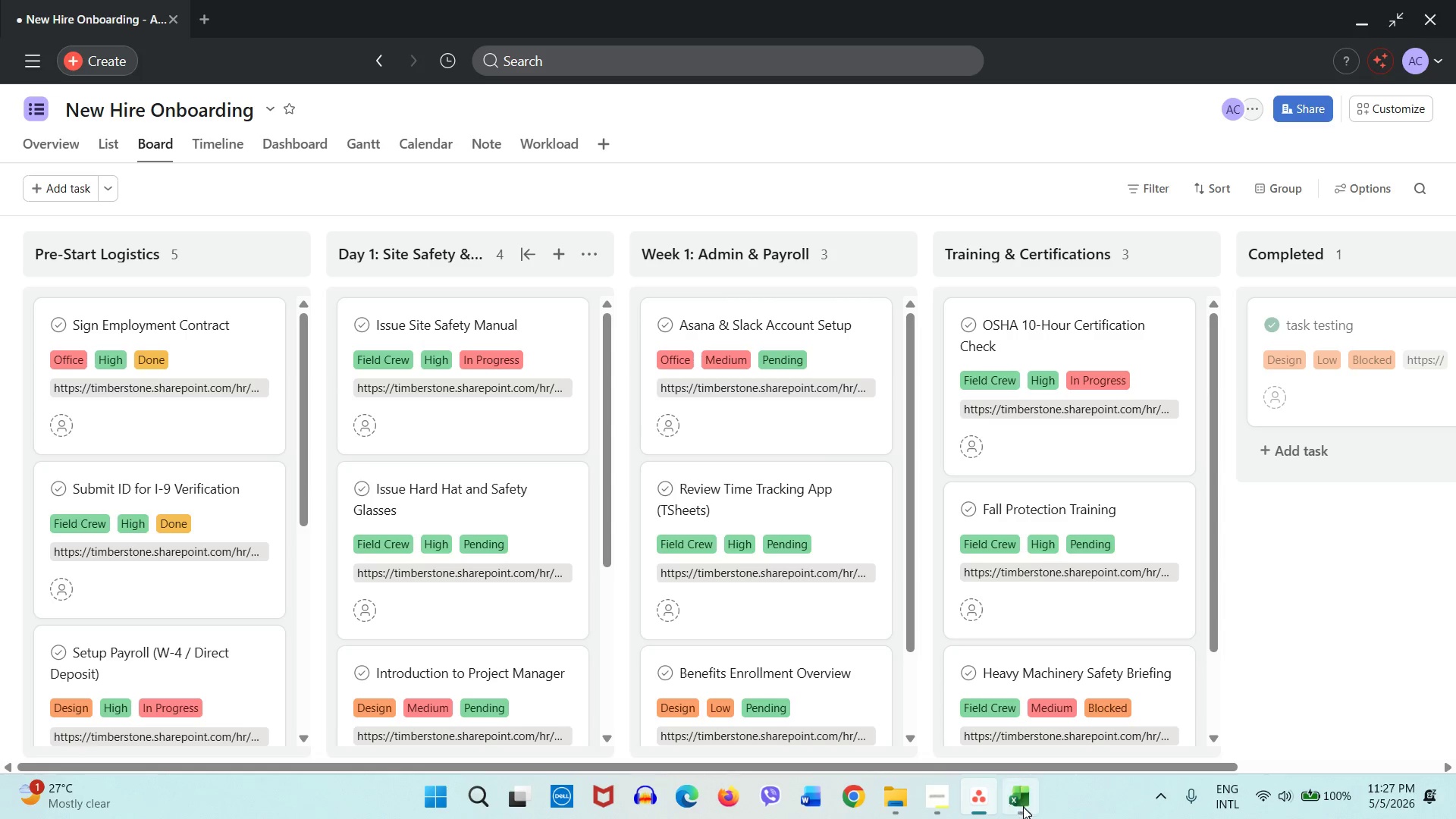 
left_click([948, 804])